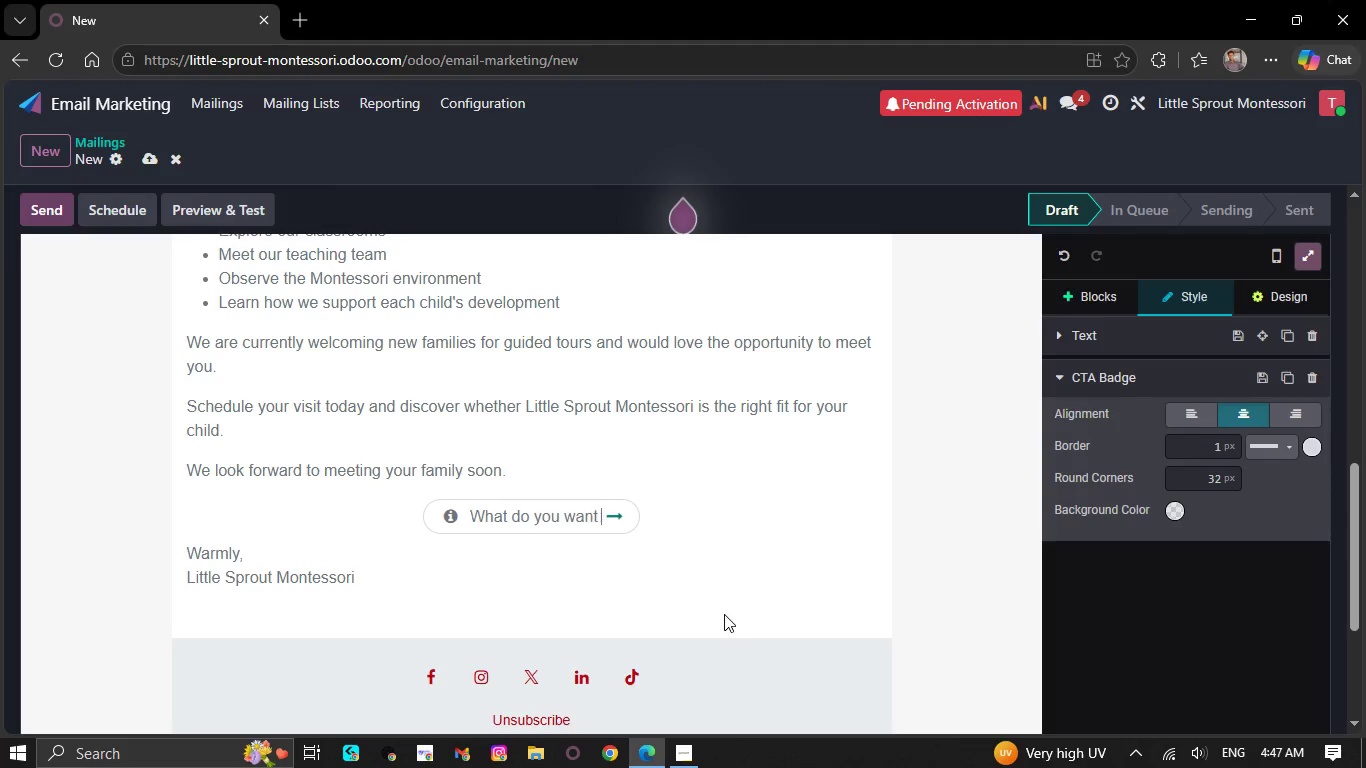 
key(Backspace)
 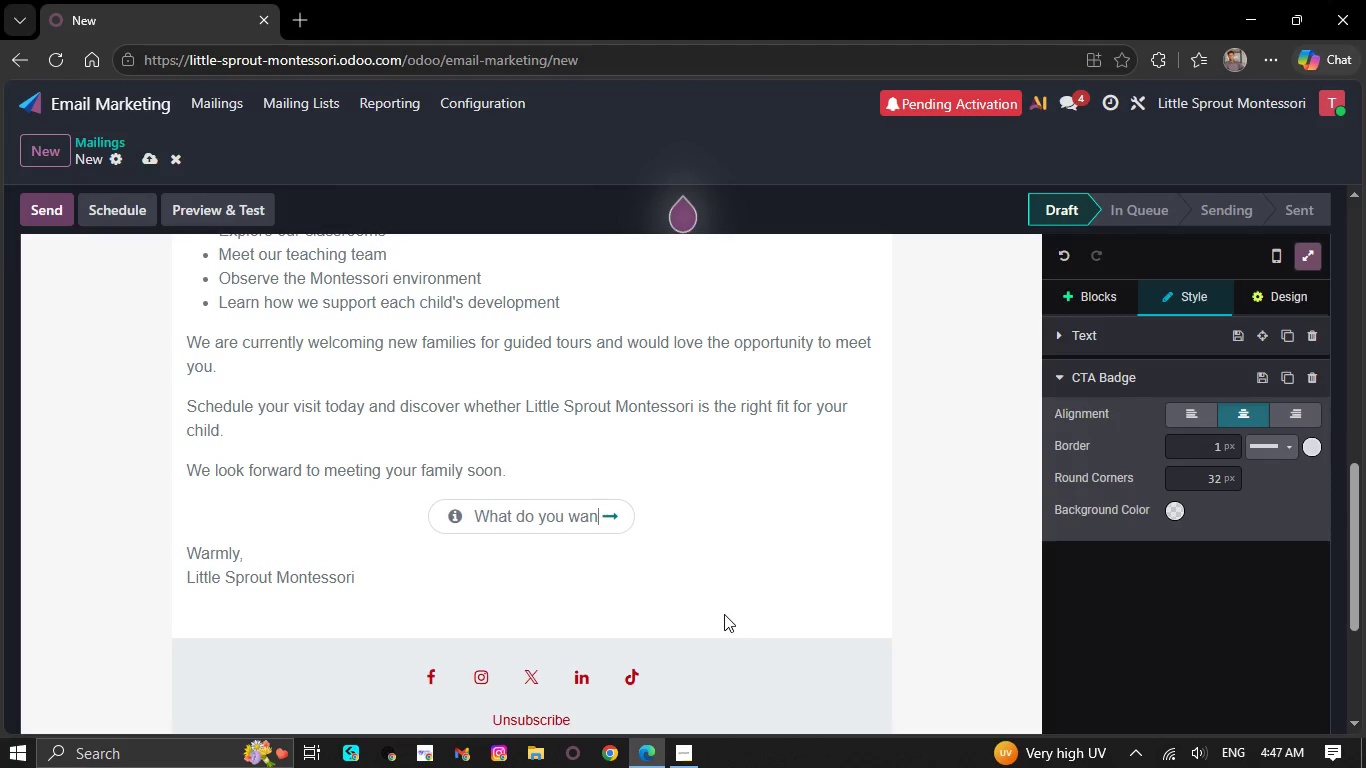 
key(Backspace)
 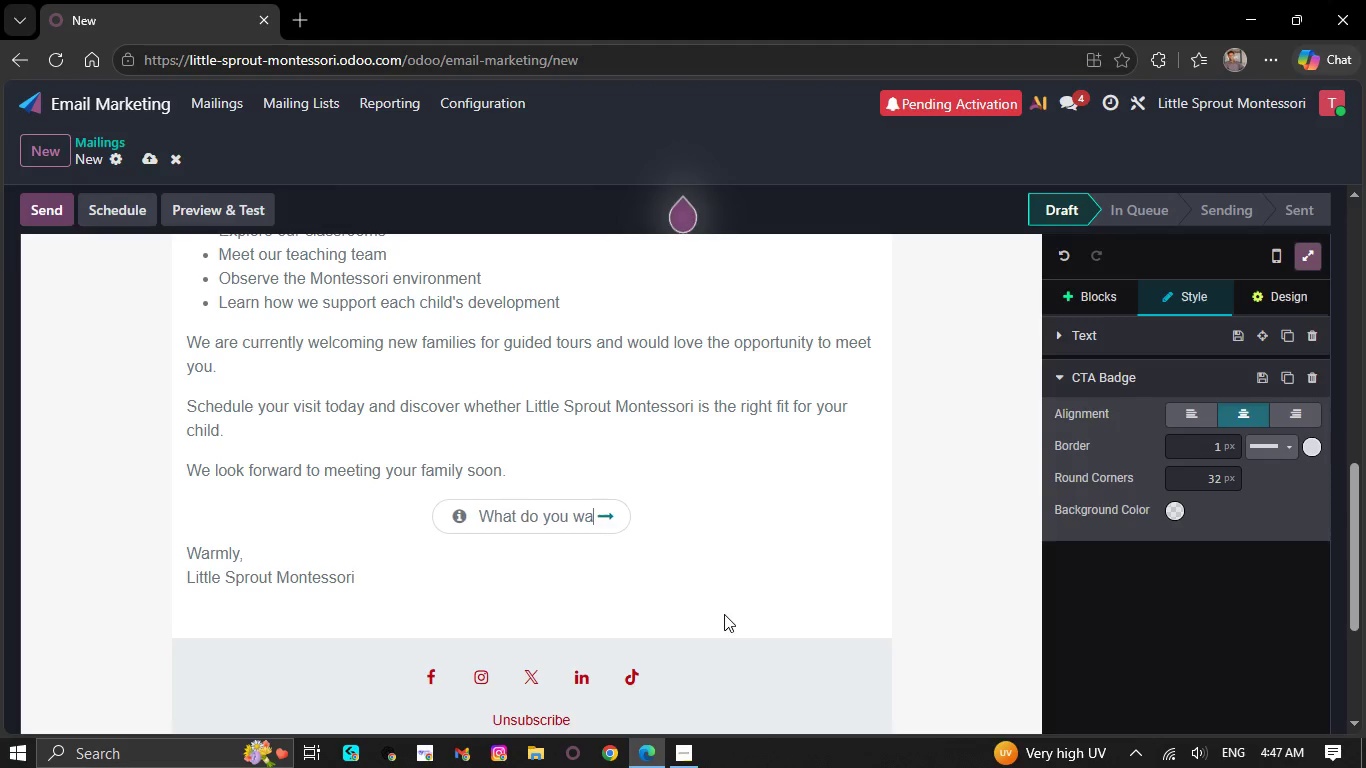 
key(Backspace)
 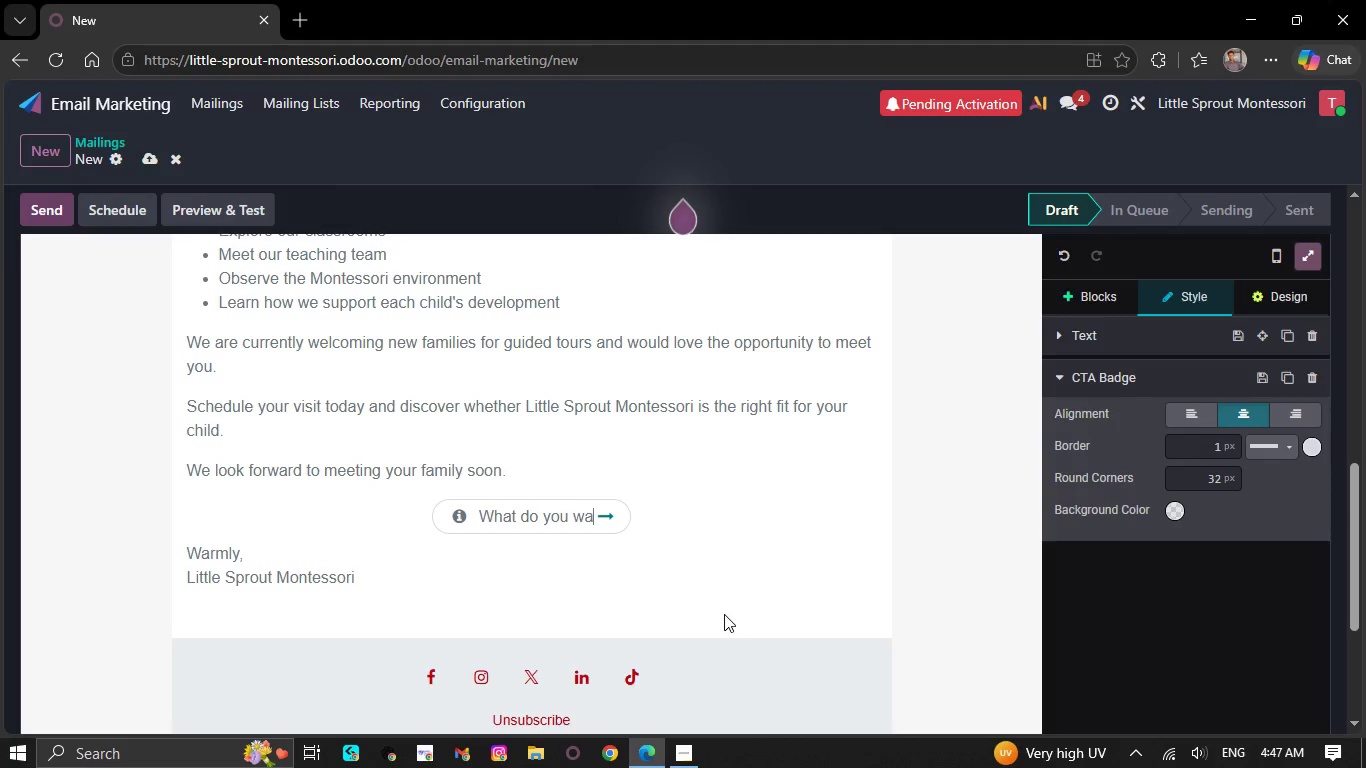 
key(Backspace)
 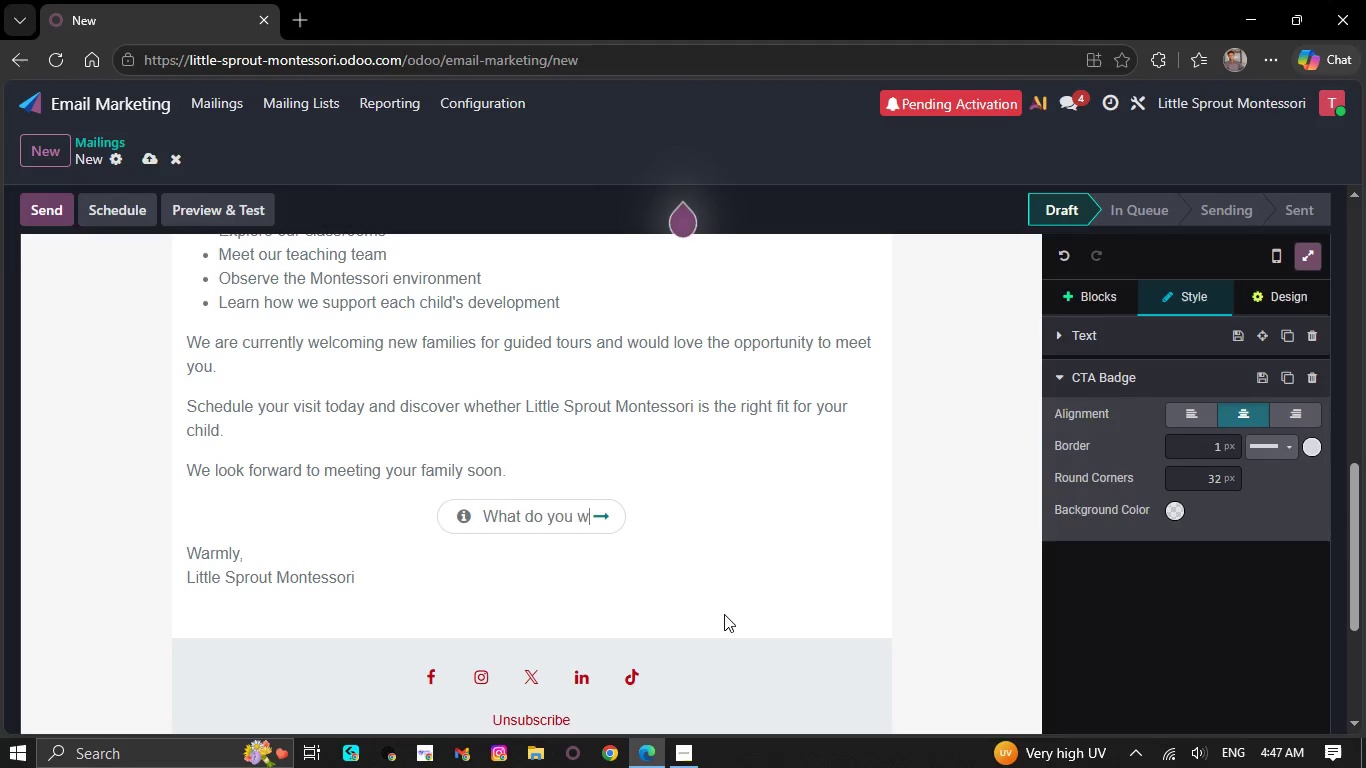 
key(Backspace)
 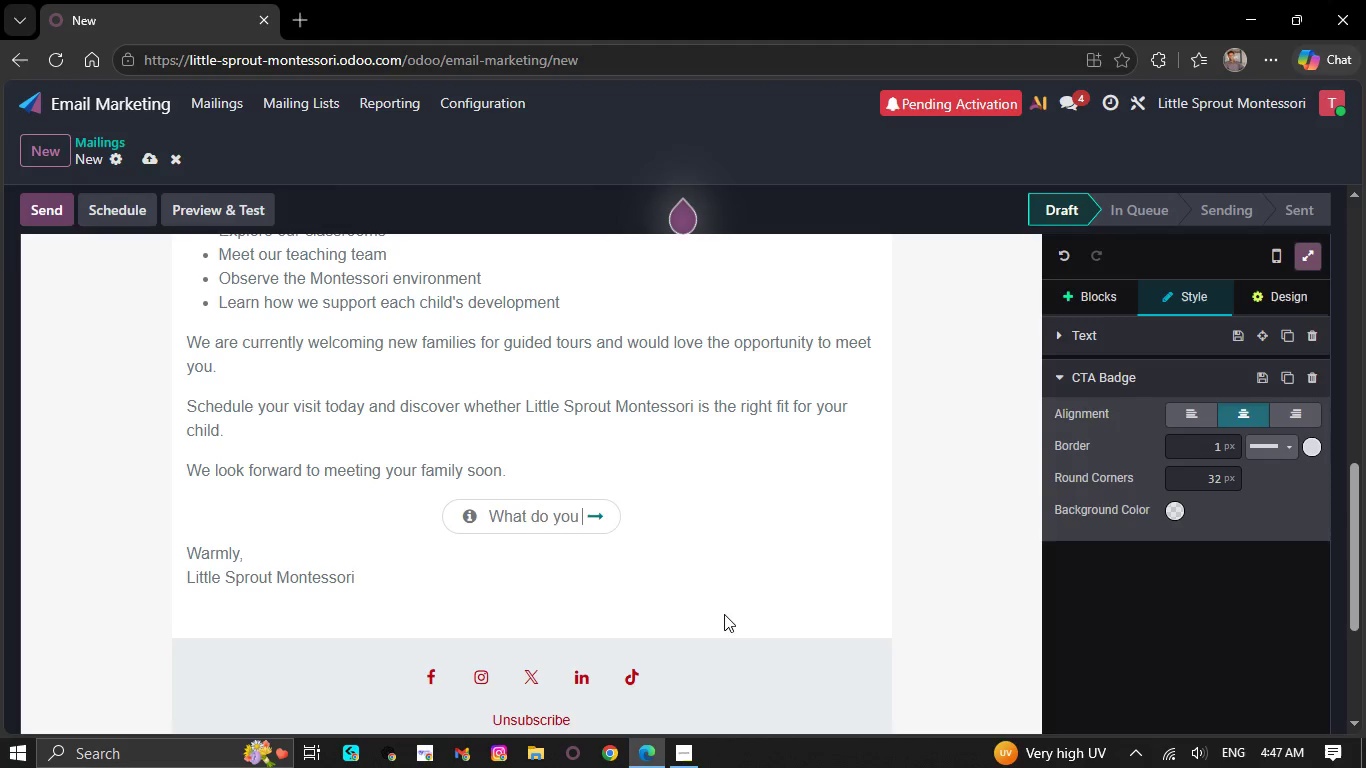 
key(Backspace)
 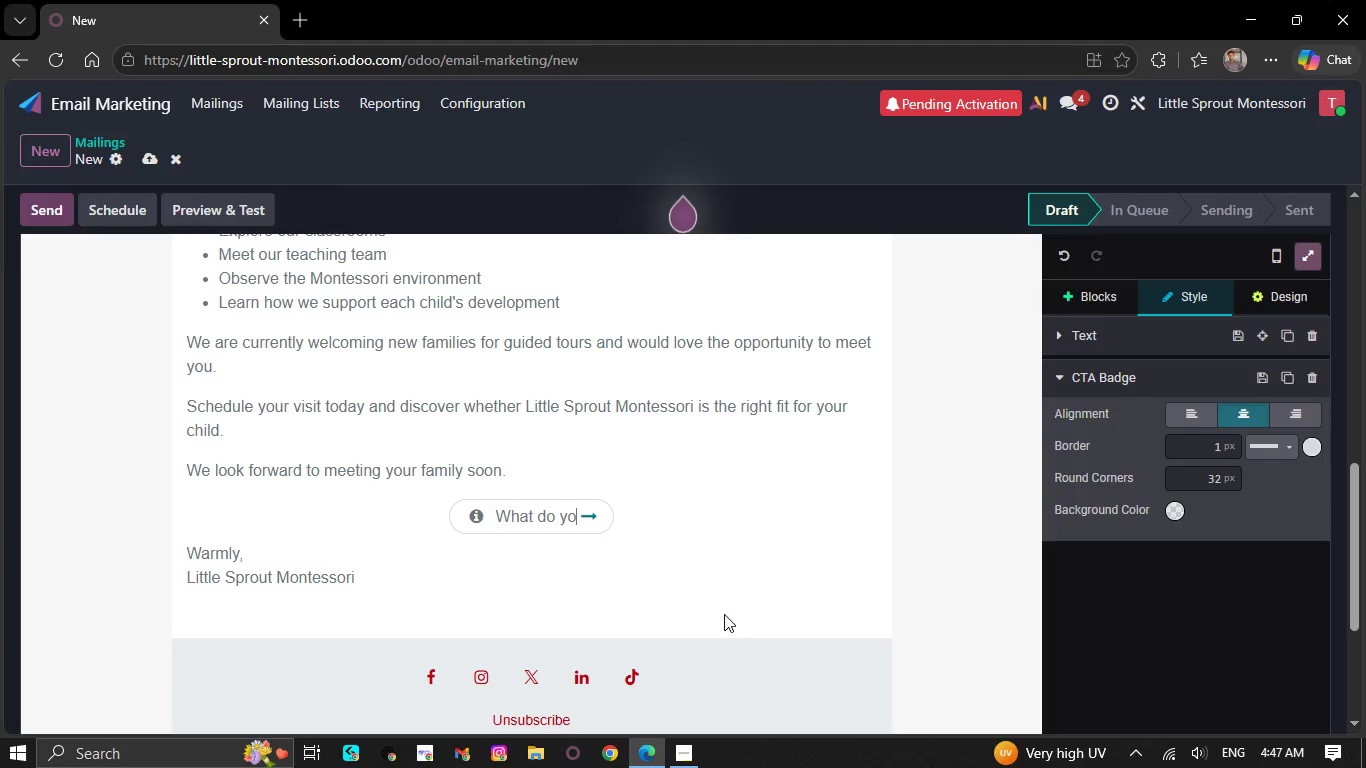 
key(Backspace)
 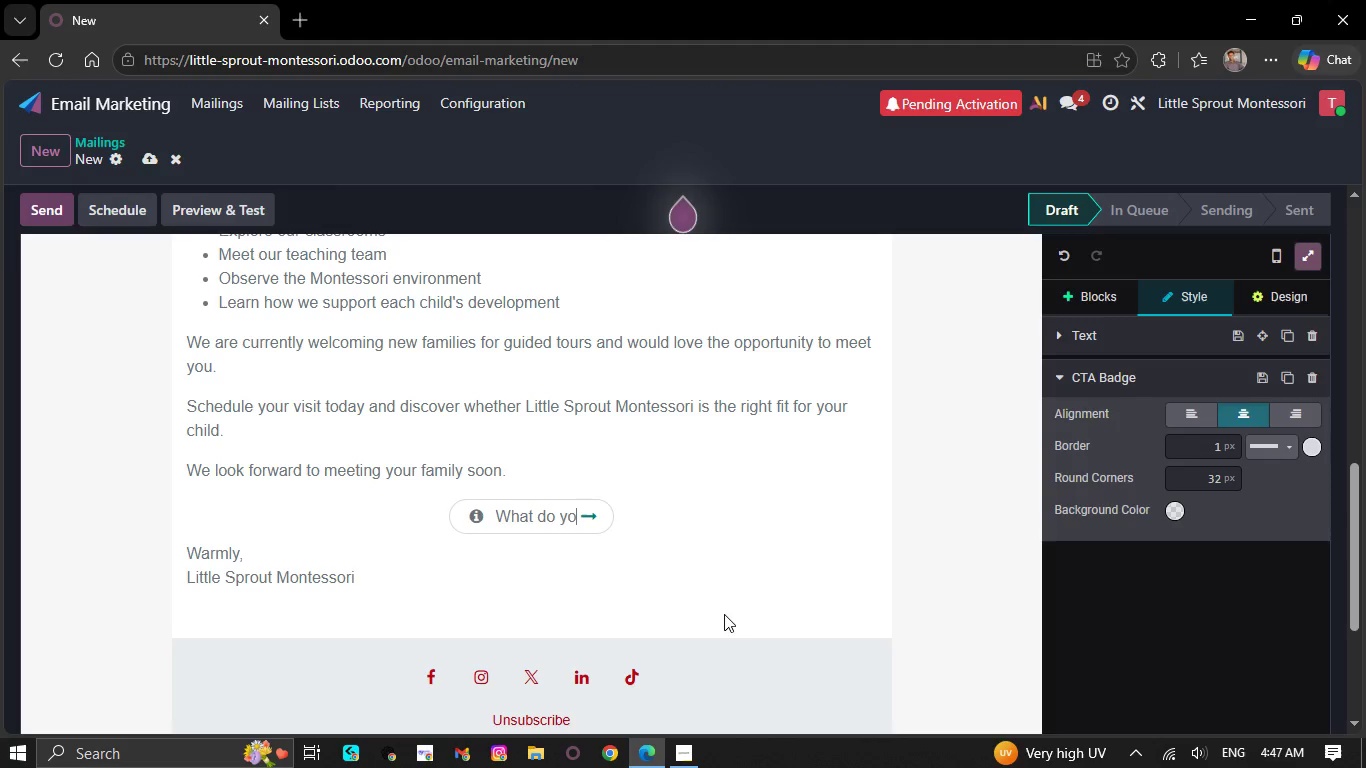 
key(Backspace)
 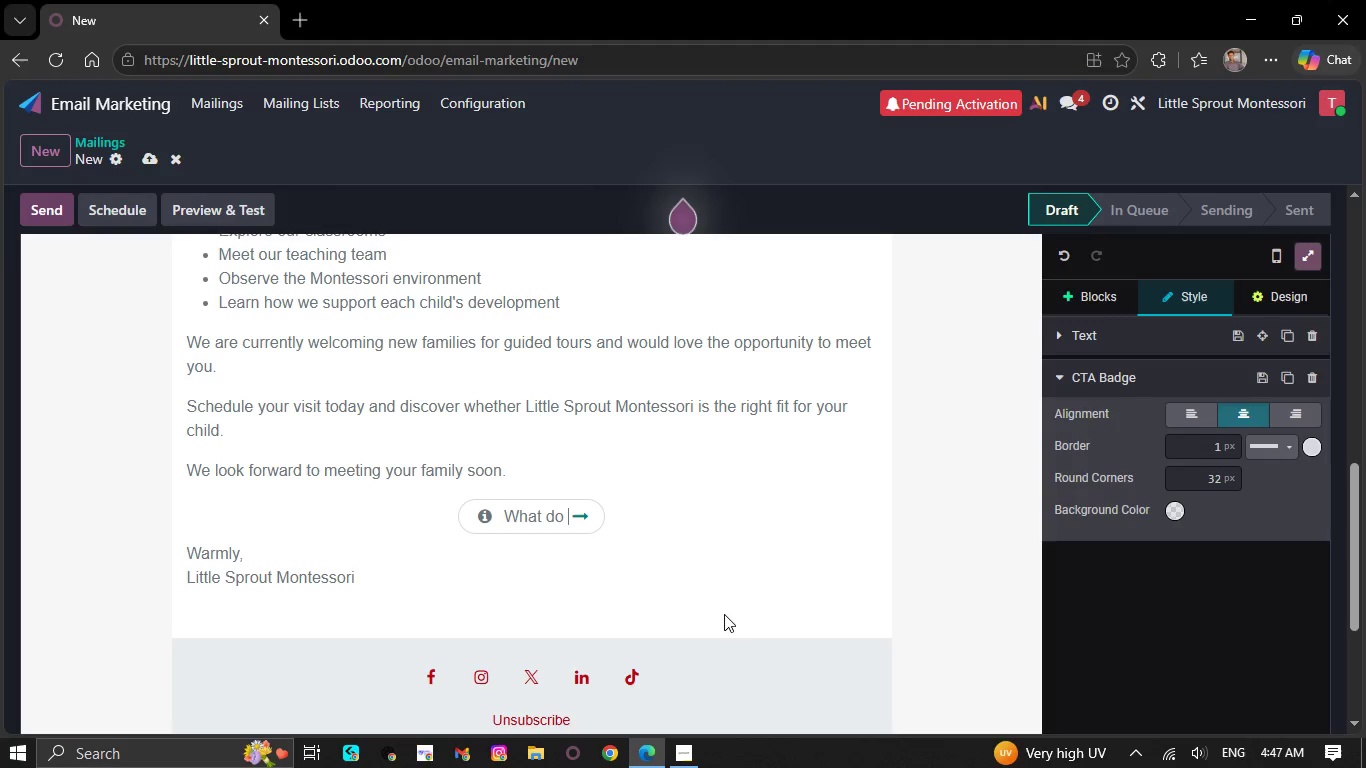 
key(Backspace)
 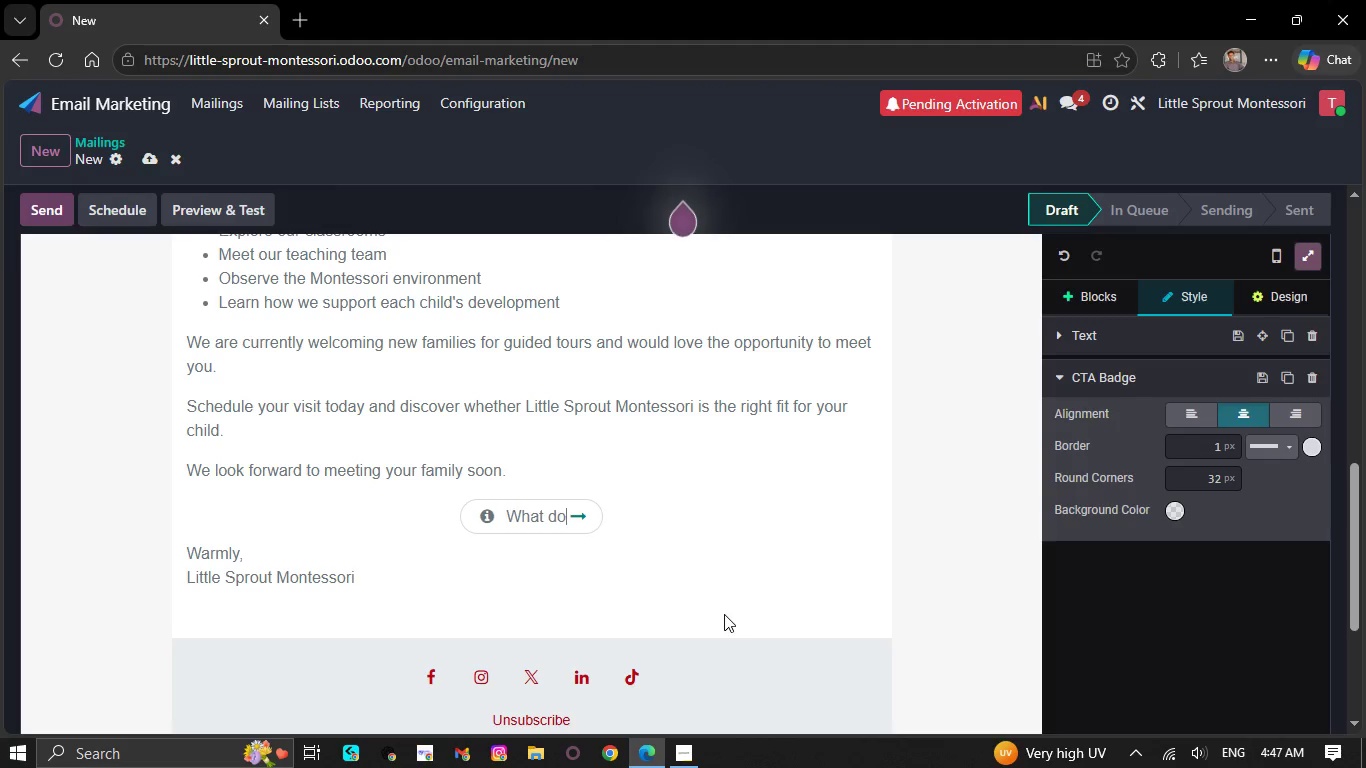 
key(Backspace)
 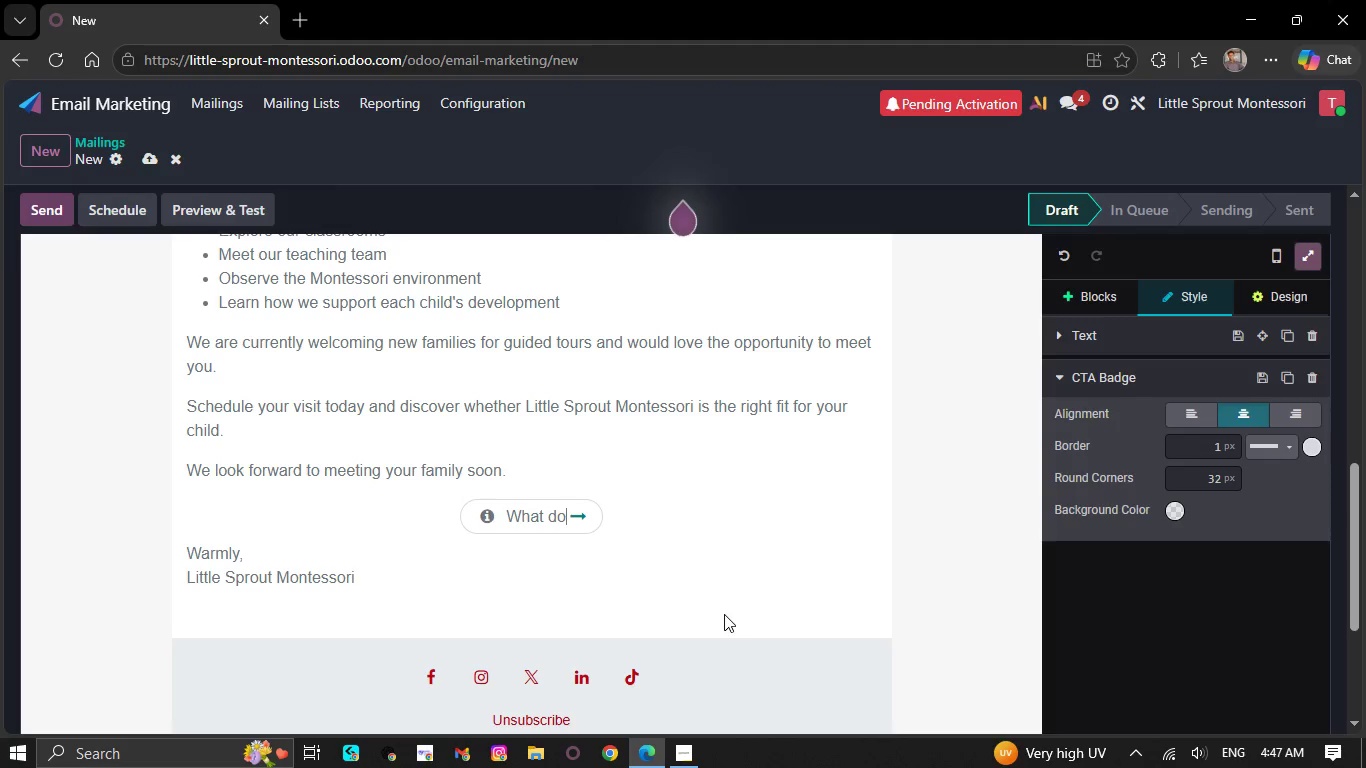 
key(Backspace)
 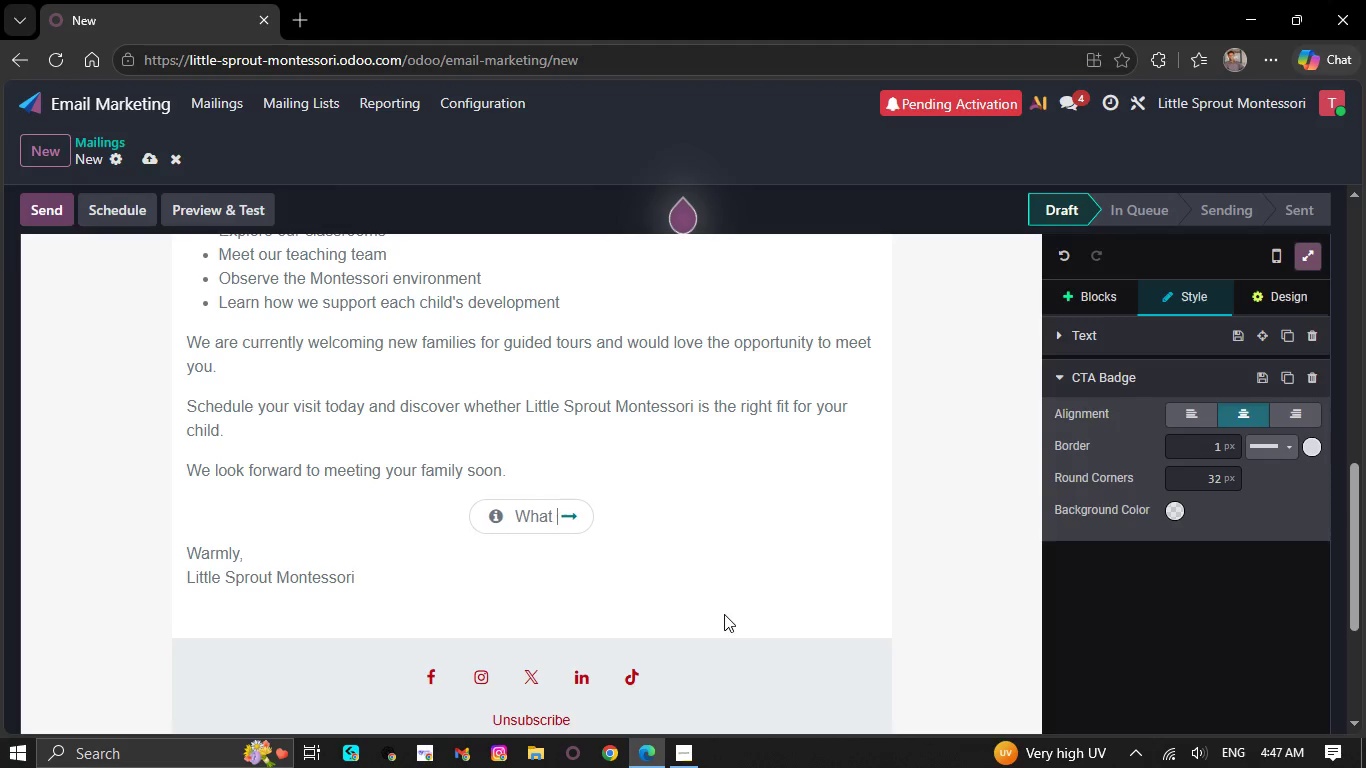 
key(Backspace)
 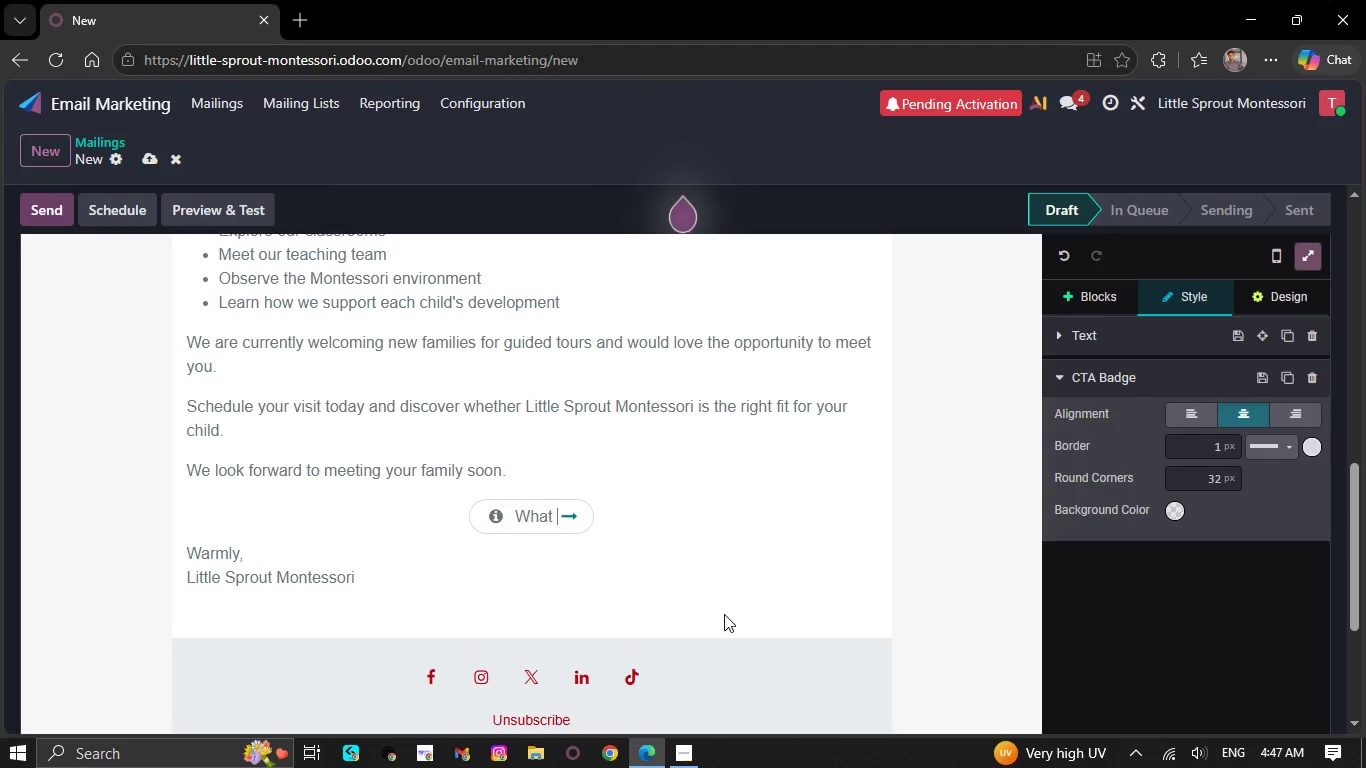 
key(Backspace)
 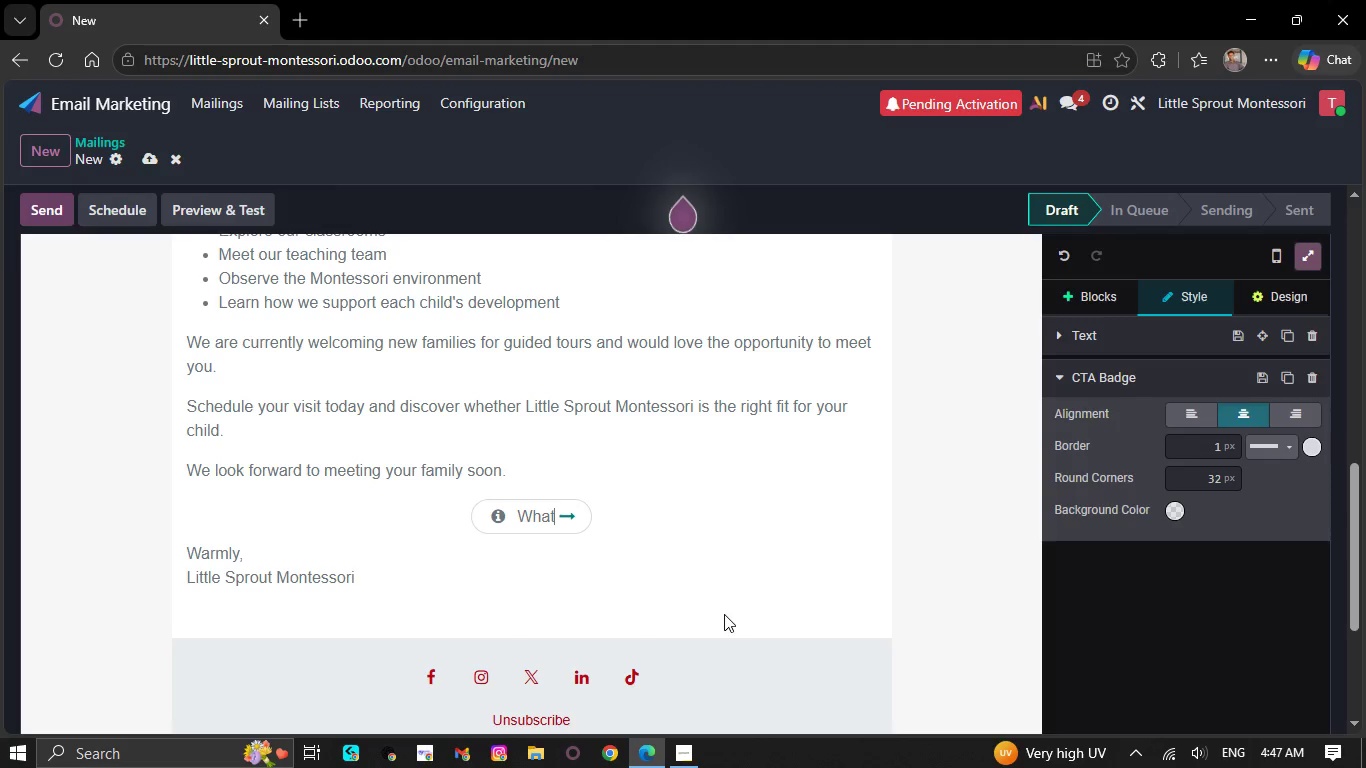 
key(Backspace)
 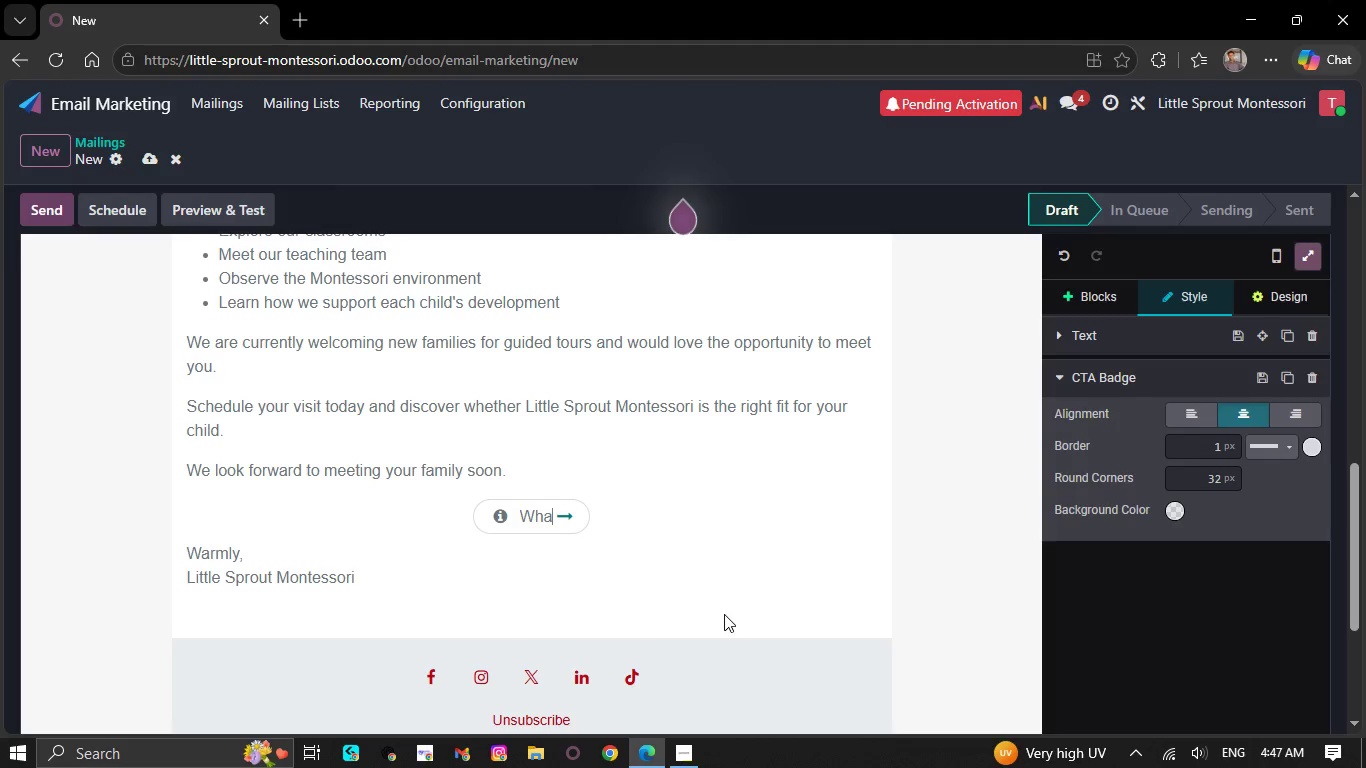 
key(Backspace)
 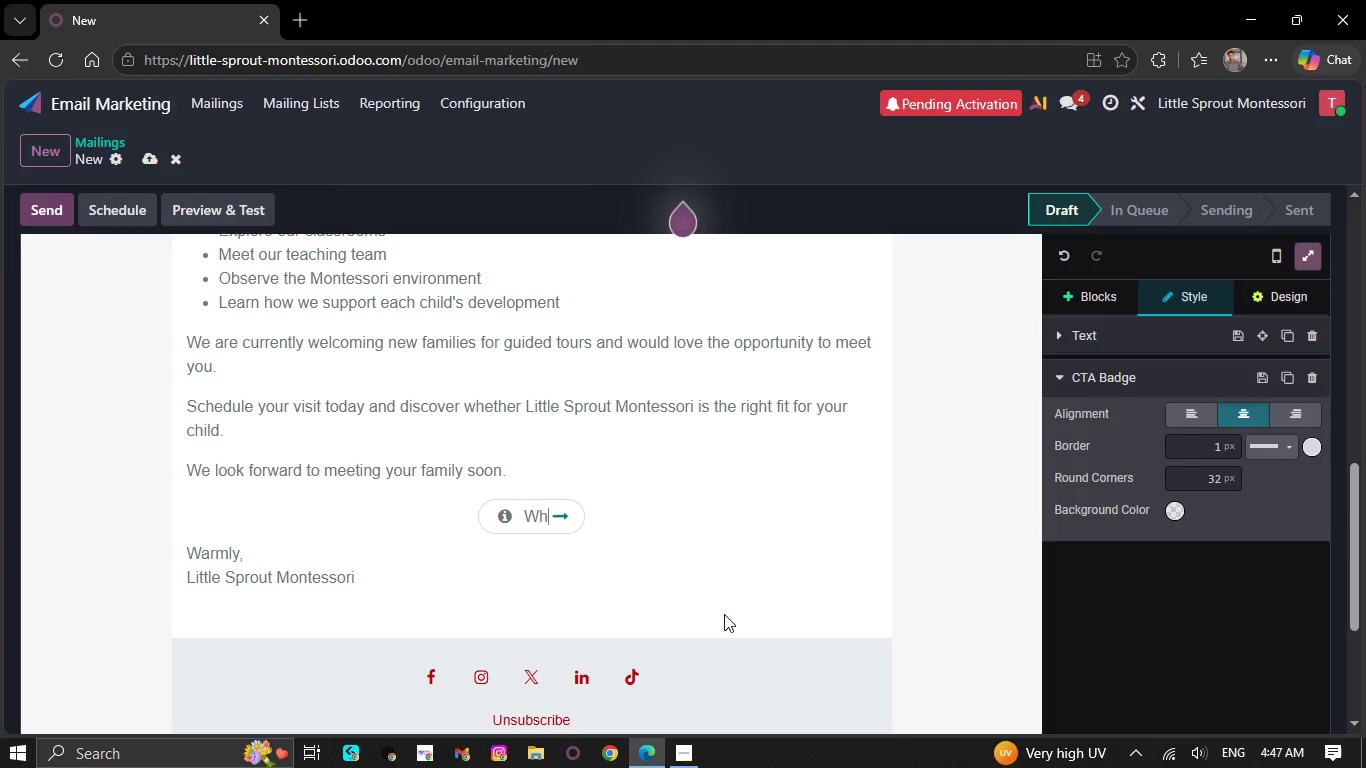 
key(Backspace)
 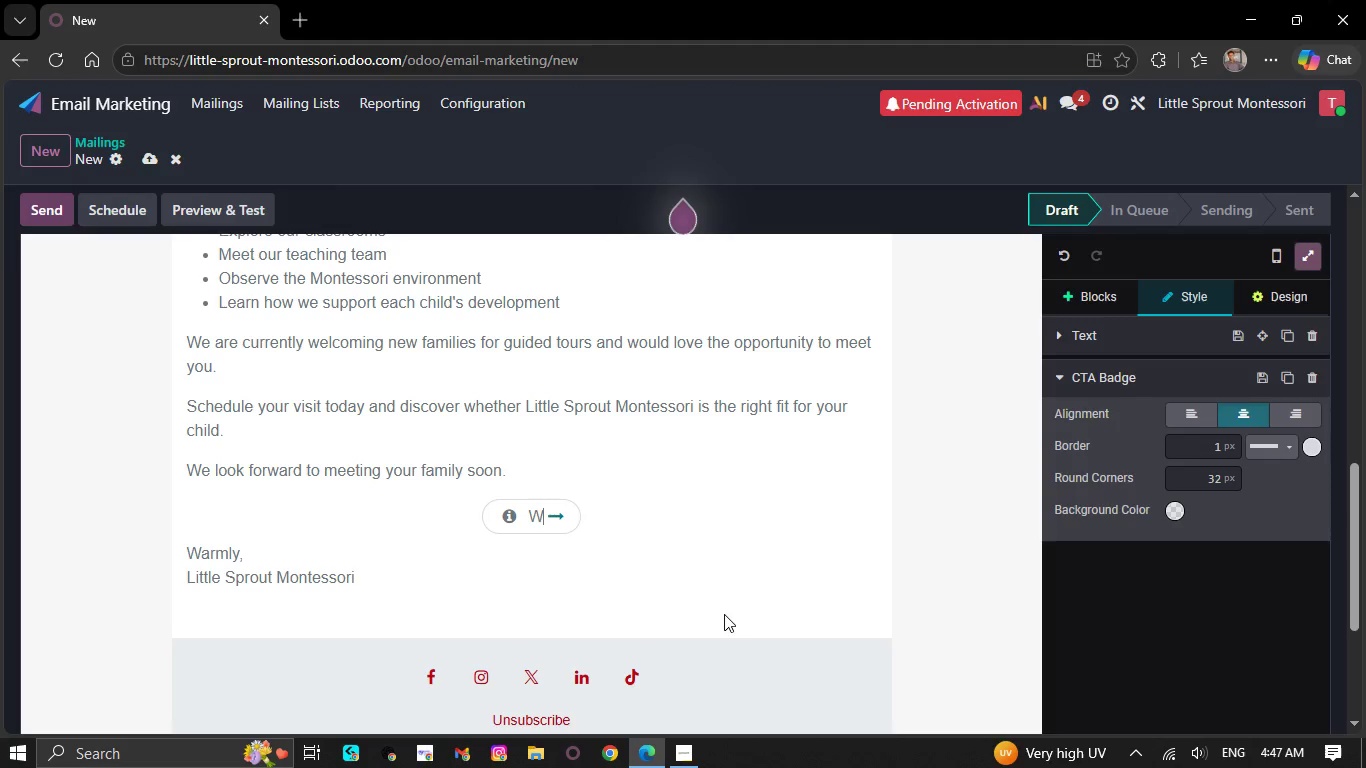 
key(Backspace)
 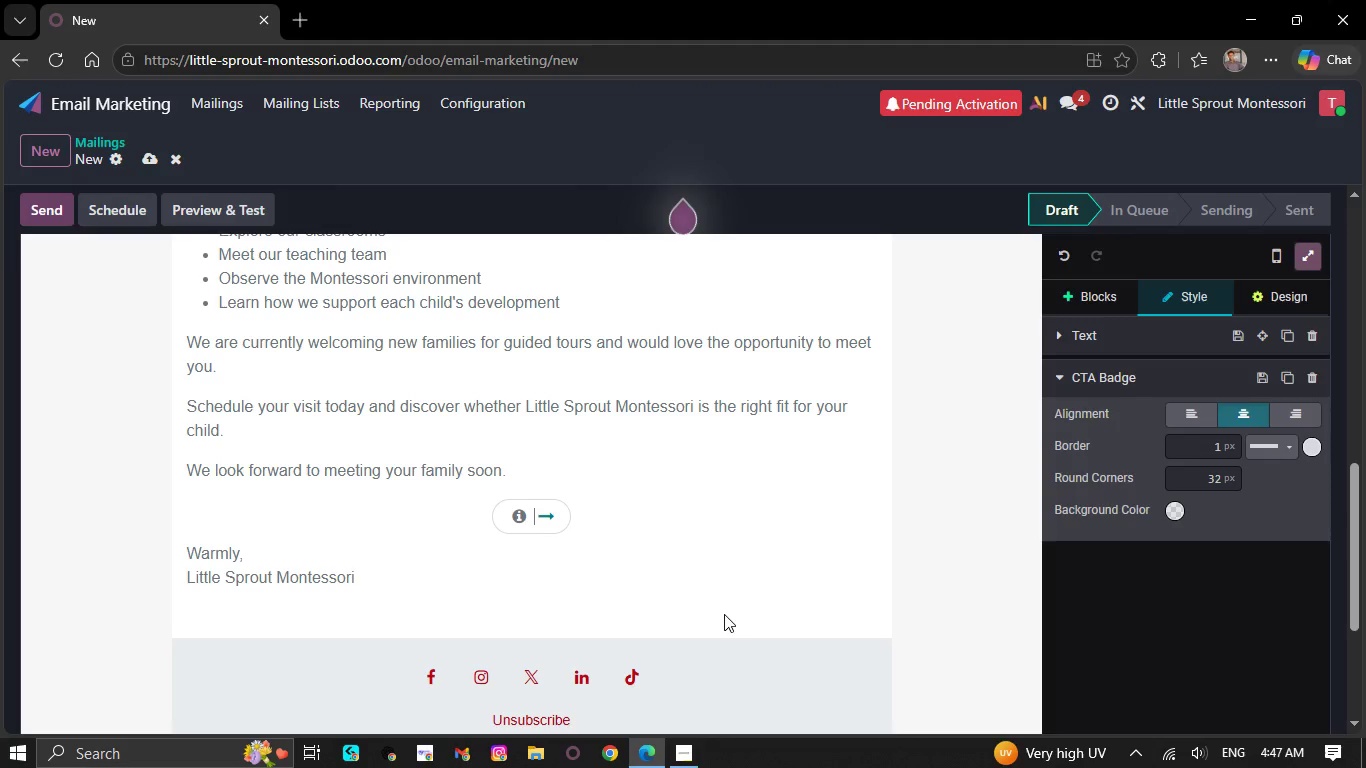 
wait(6.06)
 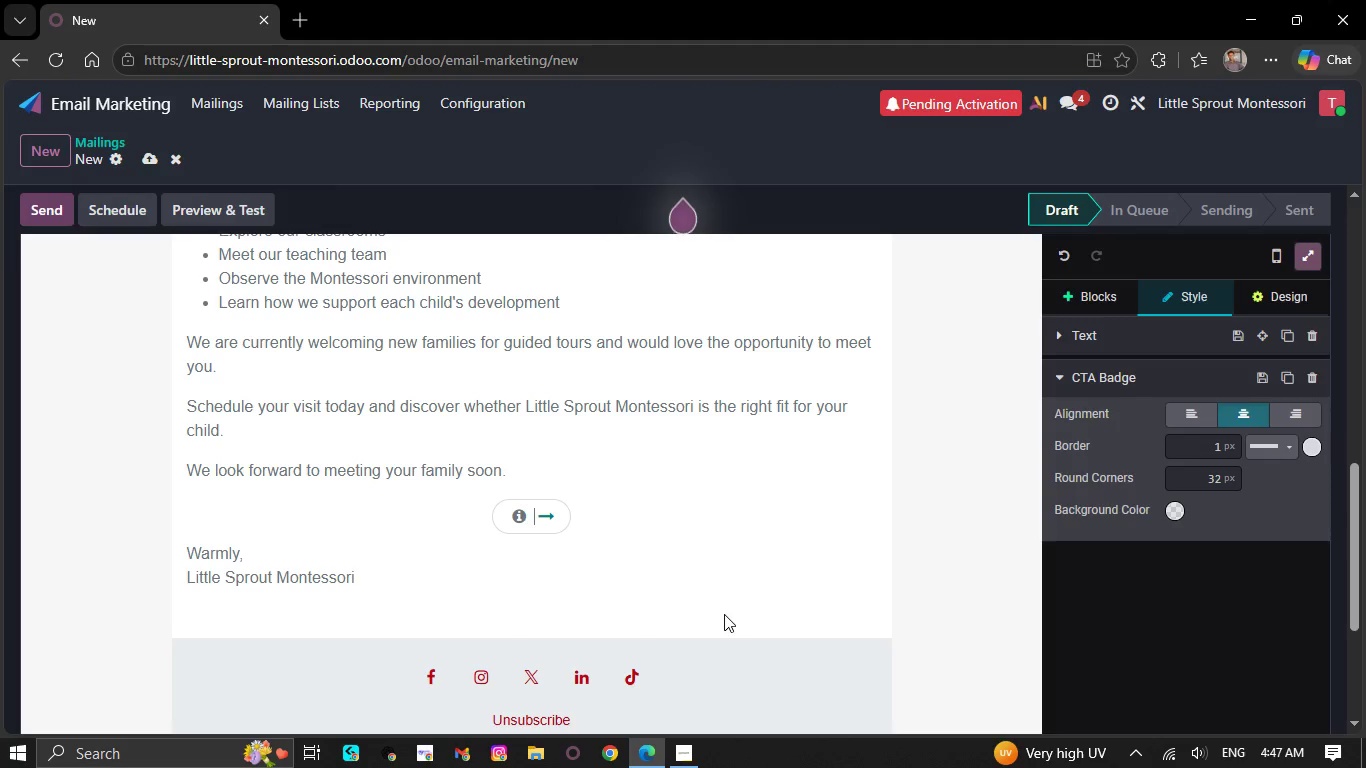 
type(Book your )
 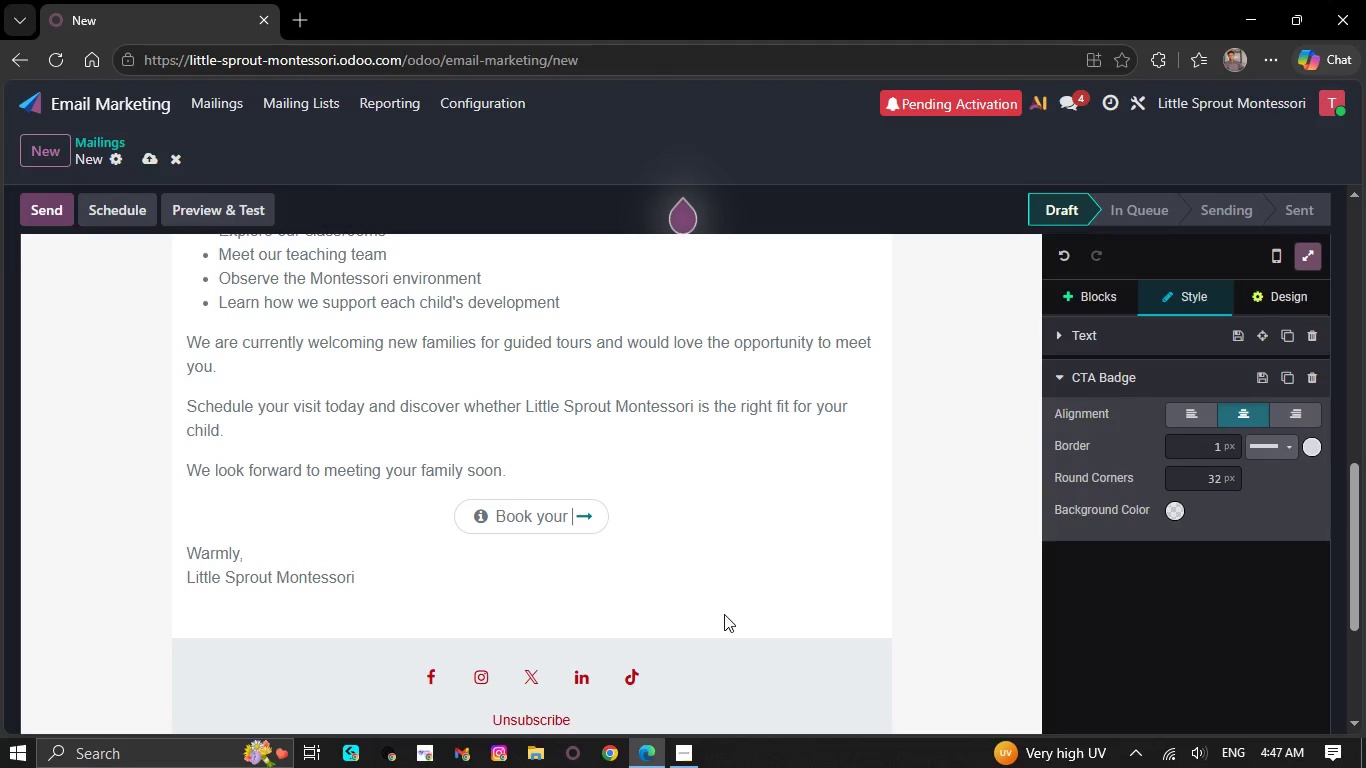 
wait(7.59)
 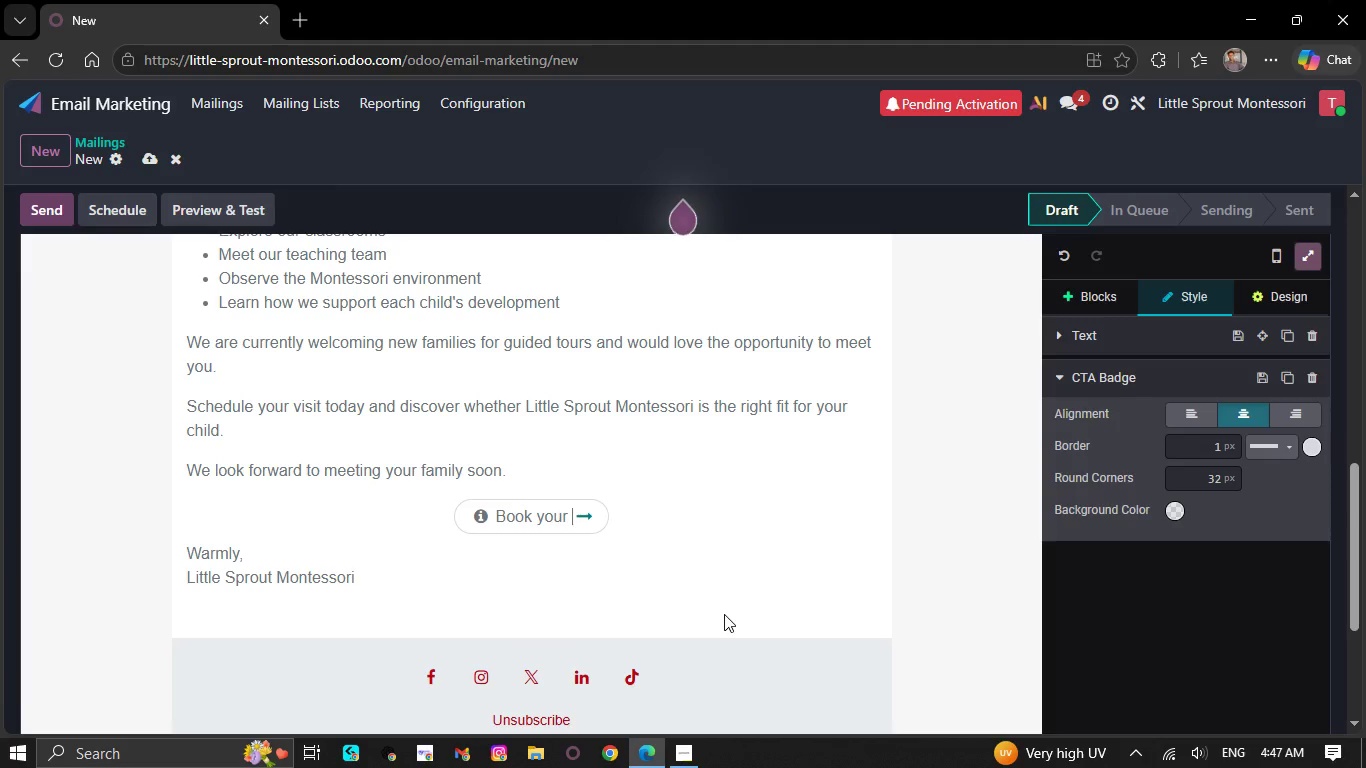 
type( school Tour )
 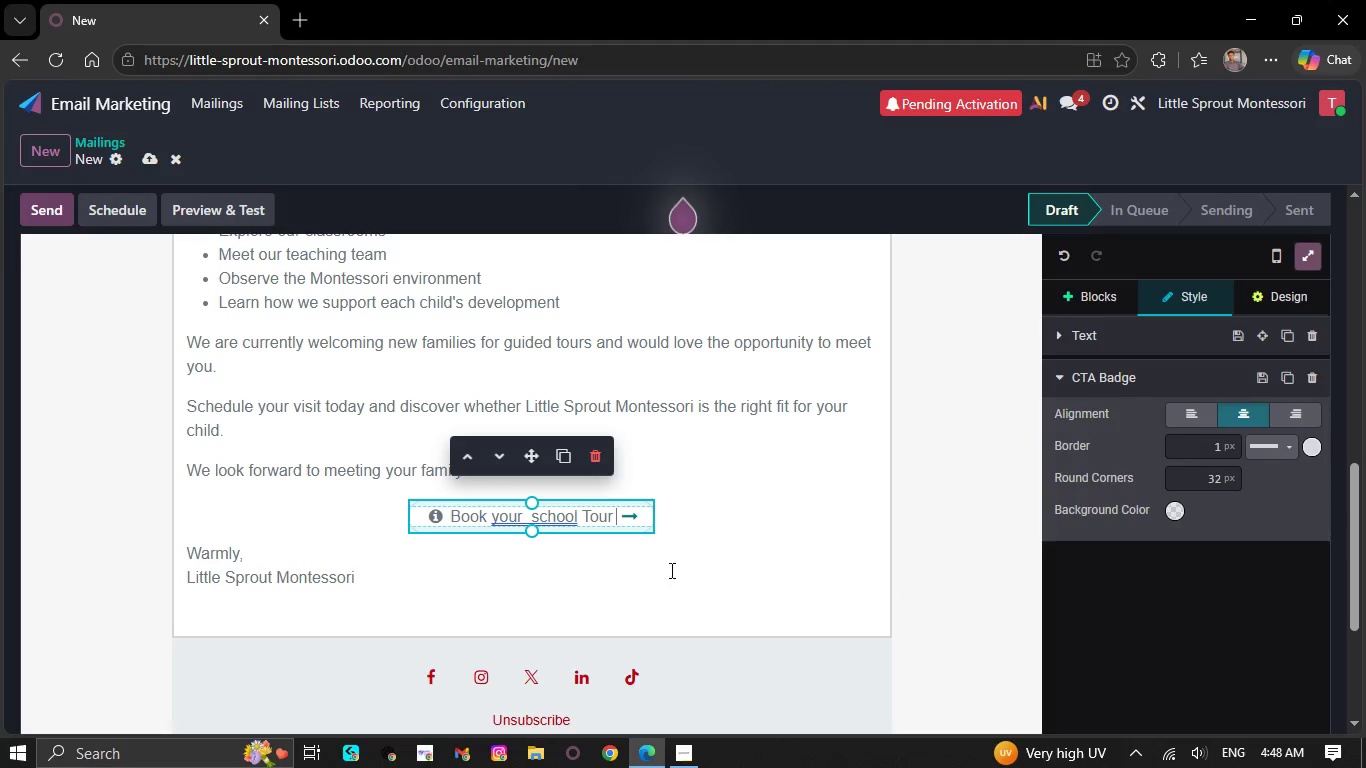 
right_click([521, 515])
 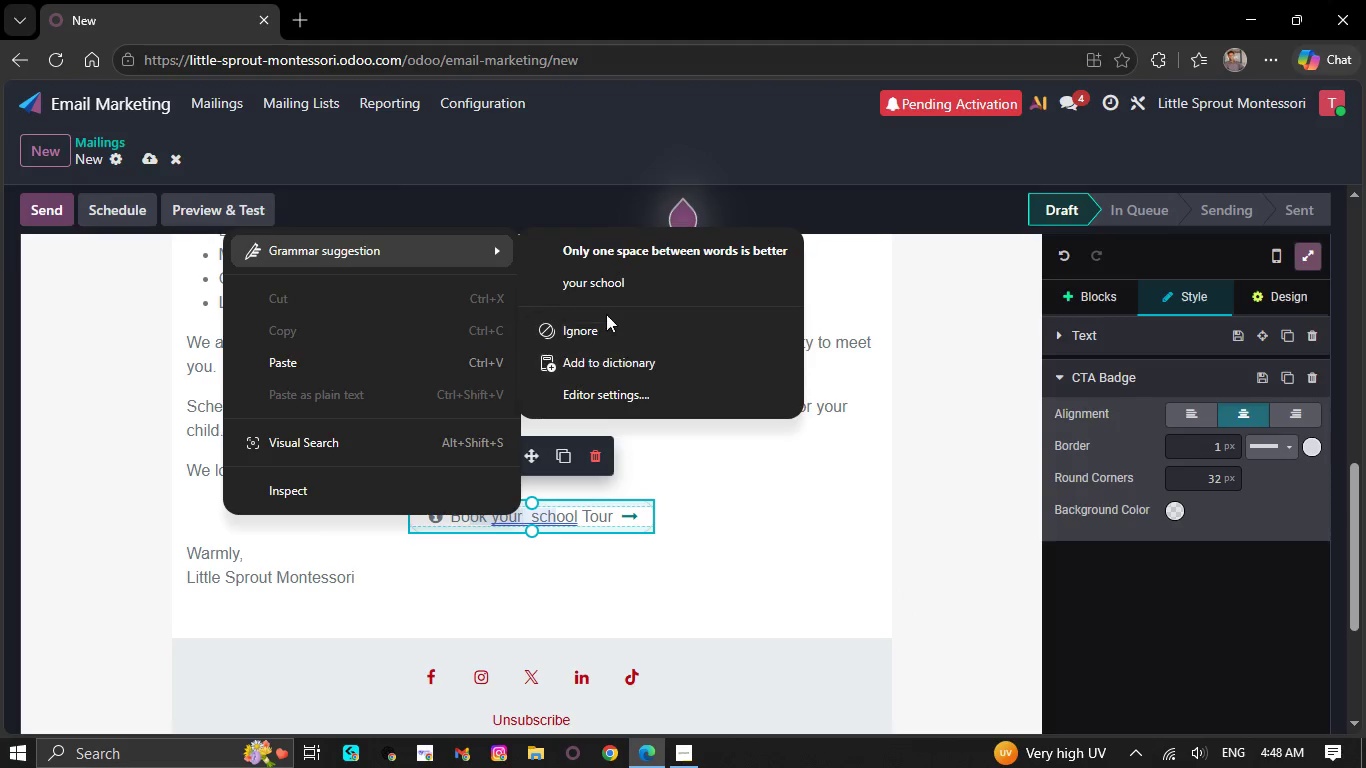 
left_click([613, 290])
 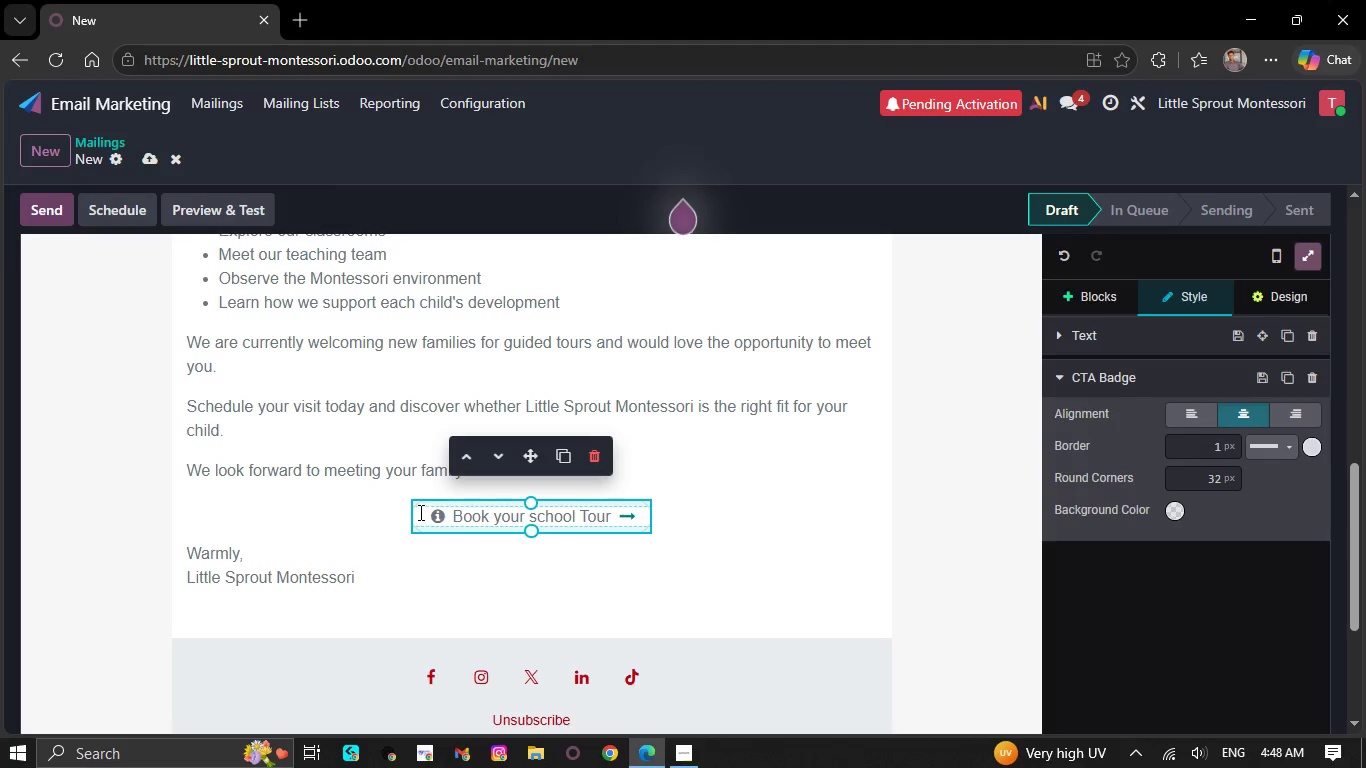 
left_click([538, 523])
 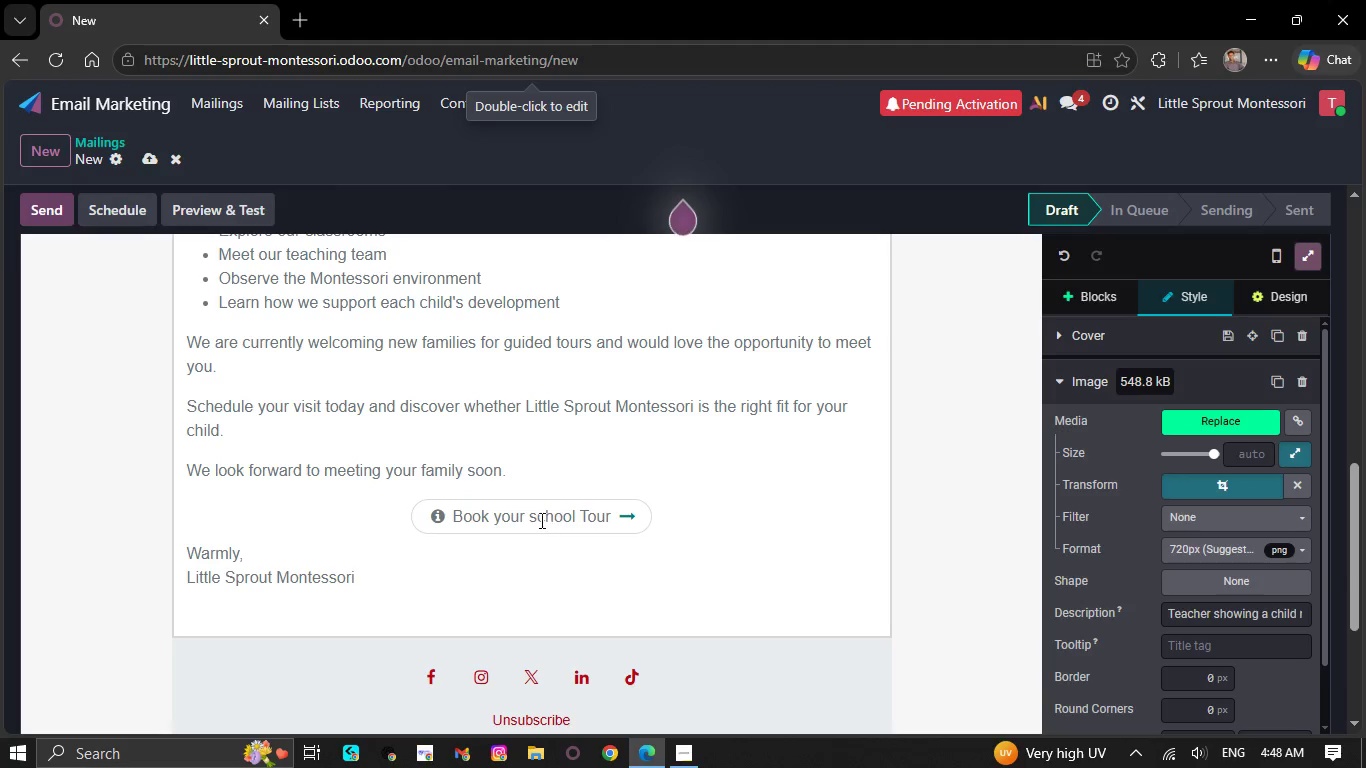 
left_click([537, 514])
 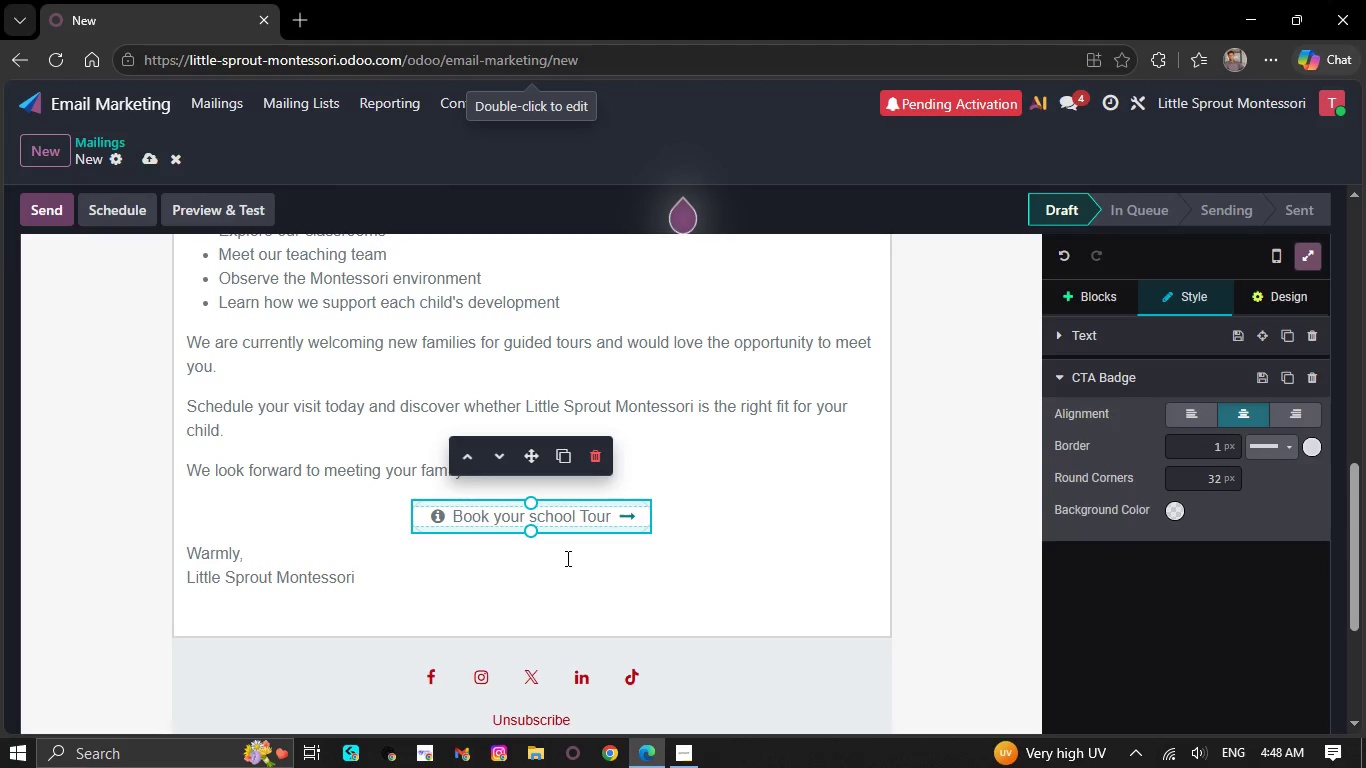 
key(Backspace)
 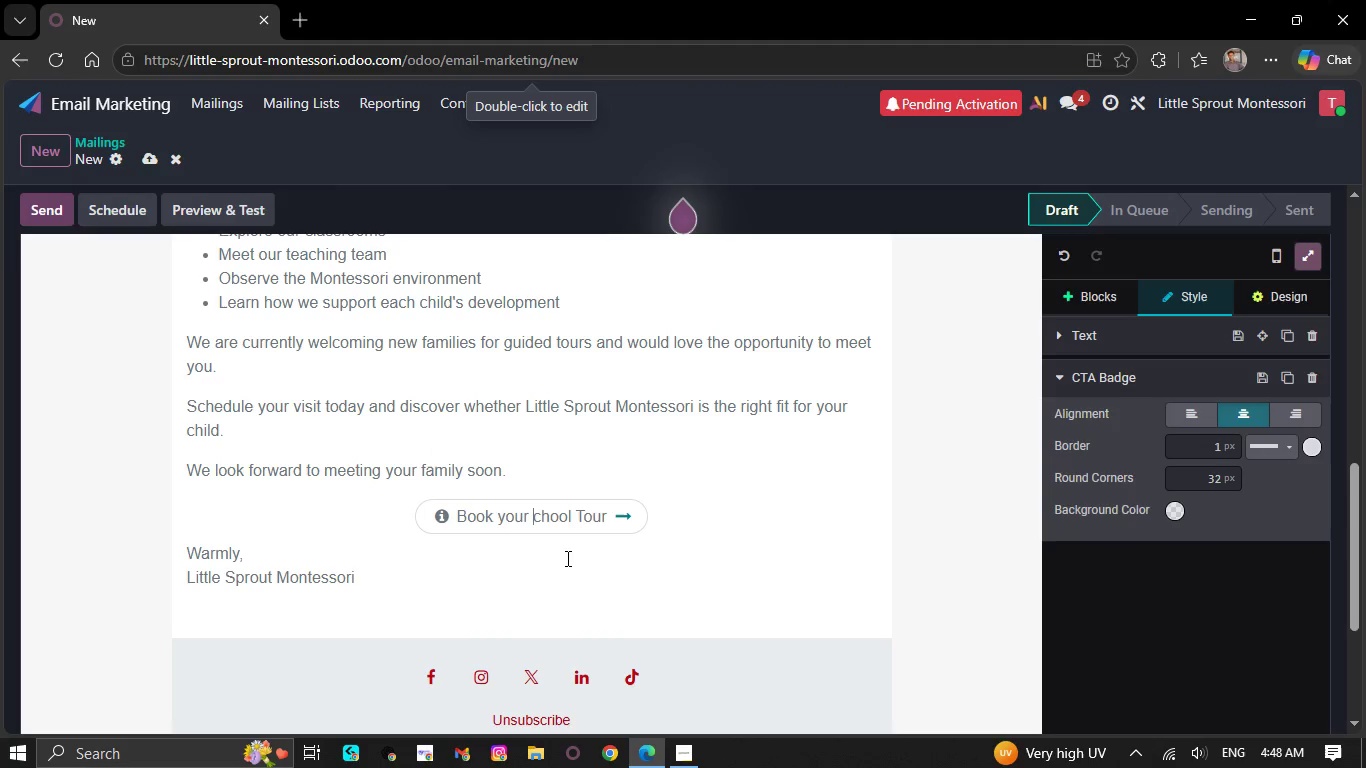 
key(CapsLock)
 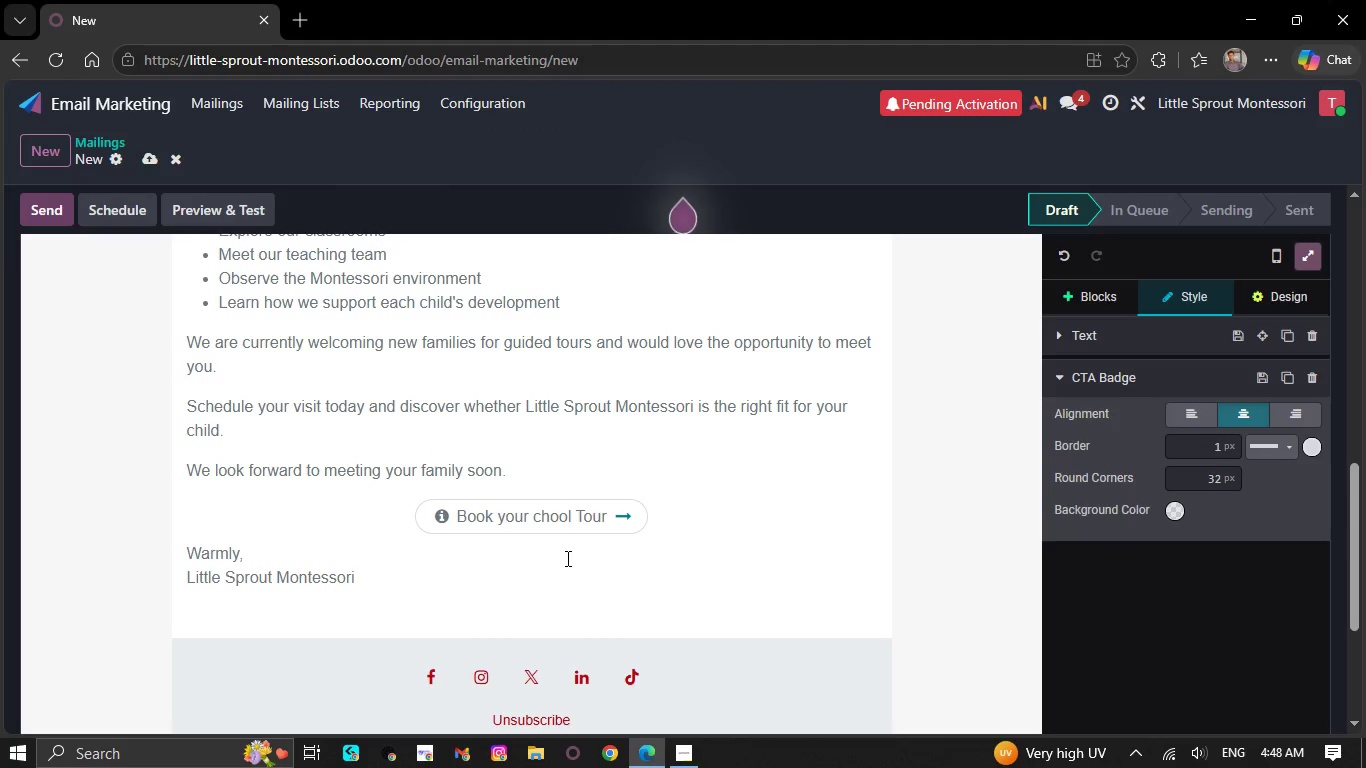 
key(S)
 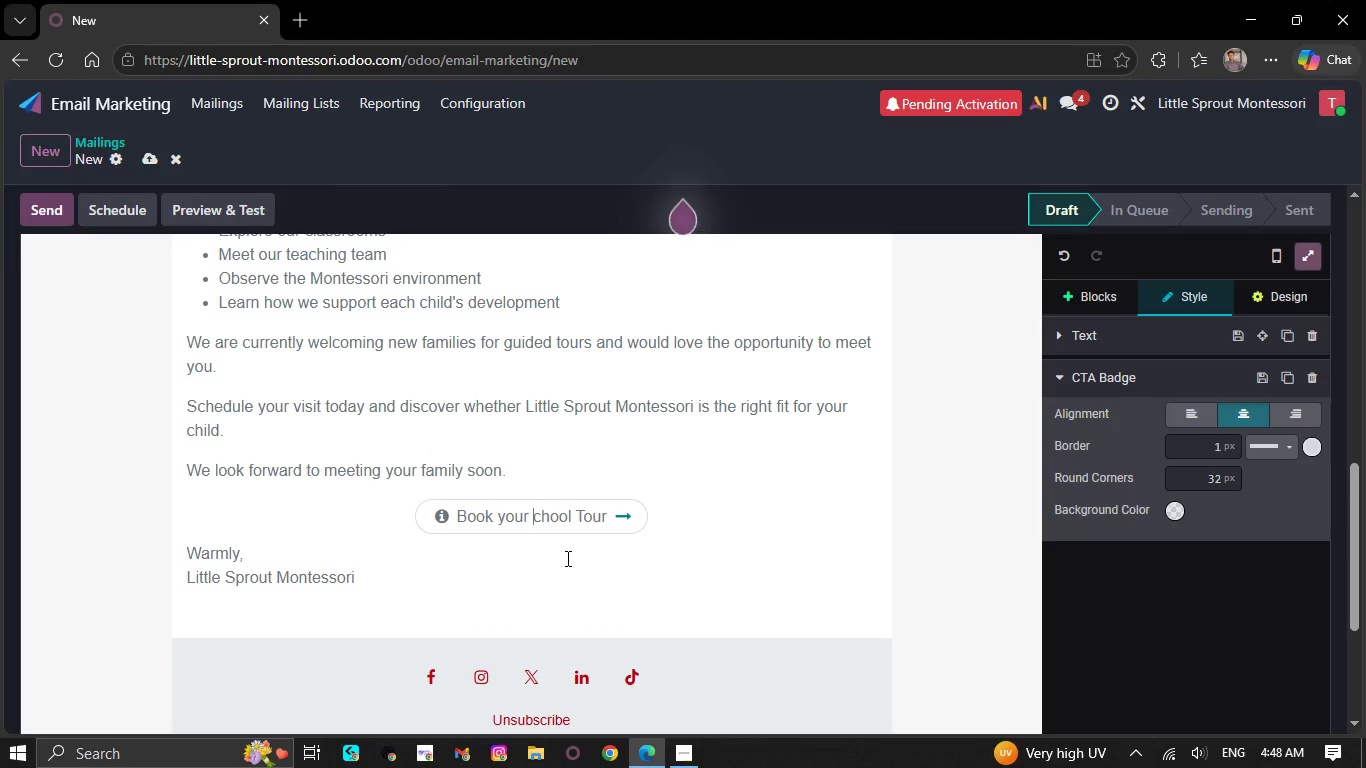 
key(CapsLock)
 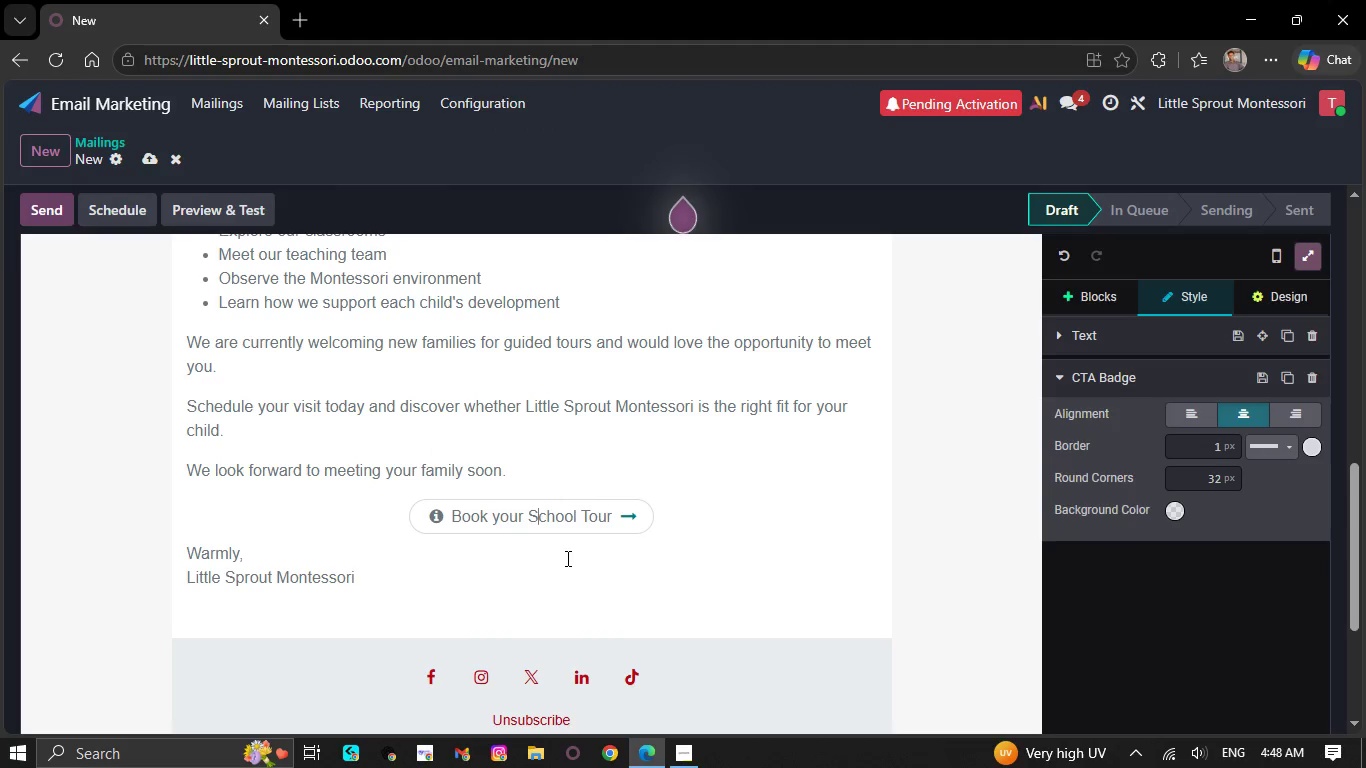 
hold_key(key=ArrowLeft, duration=0.58)
 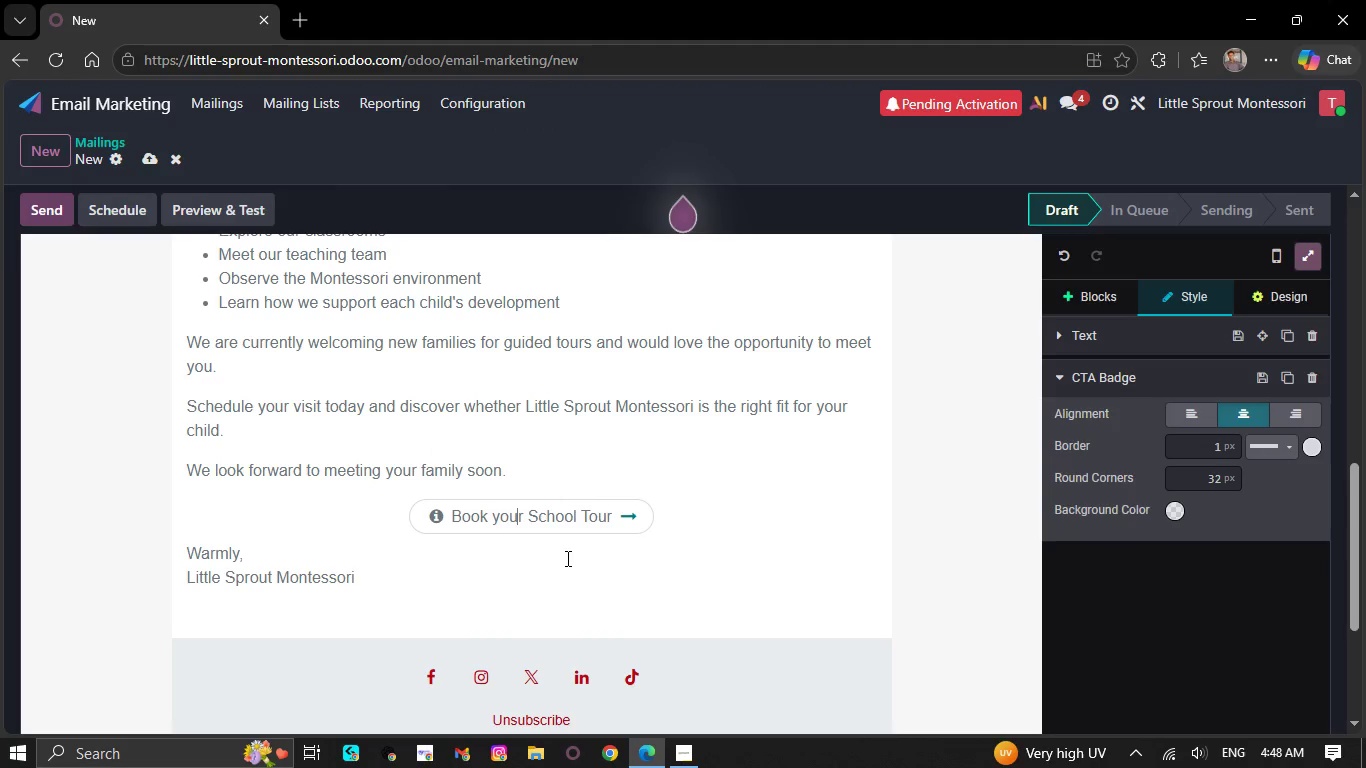 
key(ArrowLeft)
 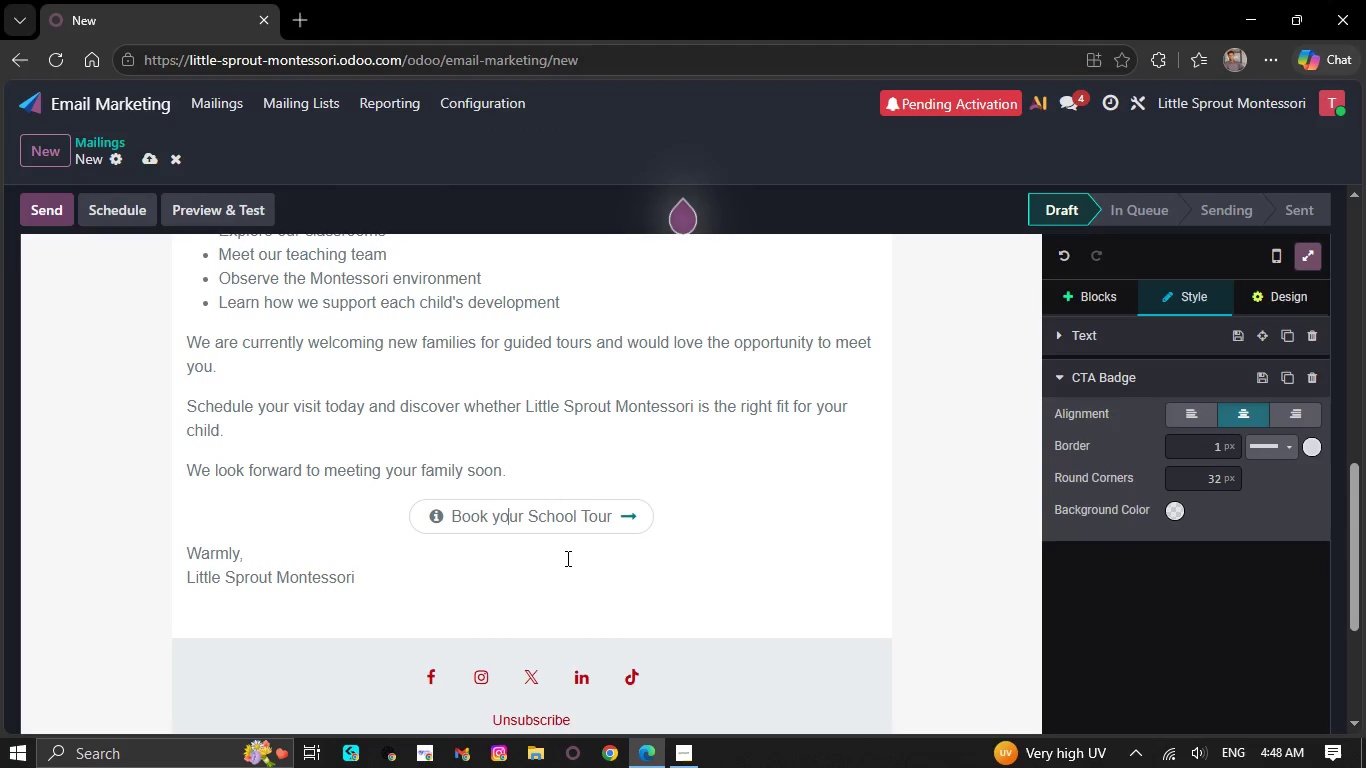 
key(ArrowLeft)
 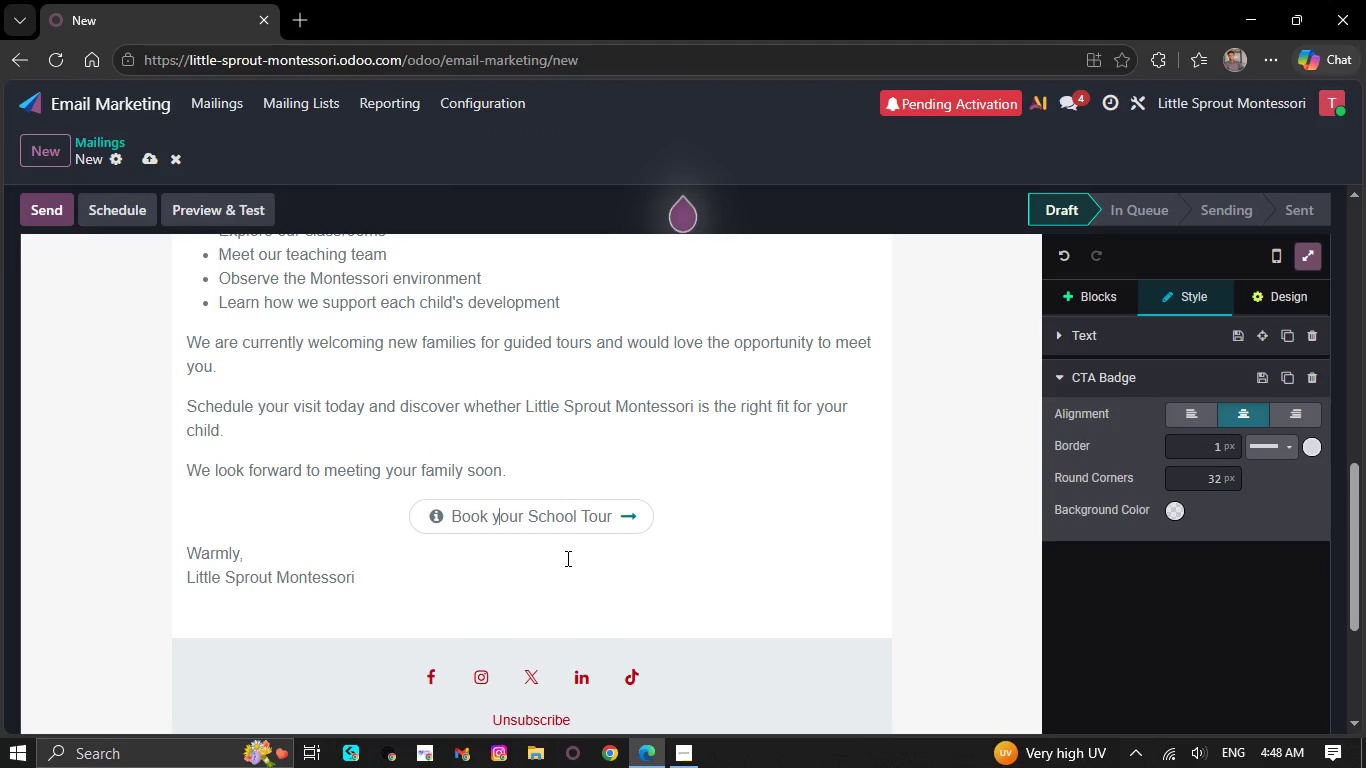 
key(Backspace)
 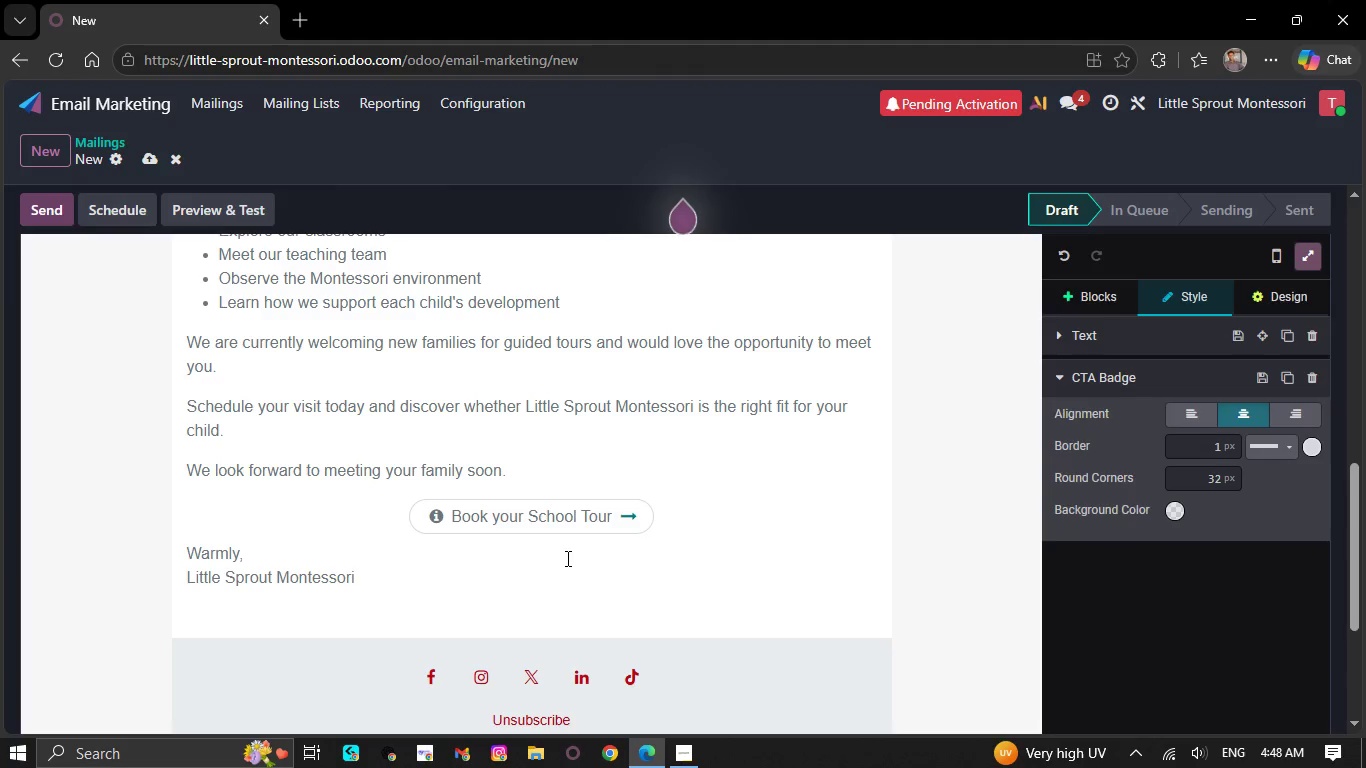 
key(CapsLock)
 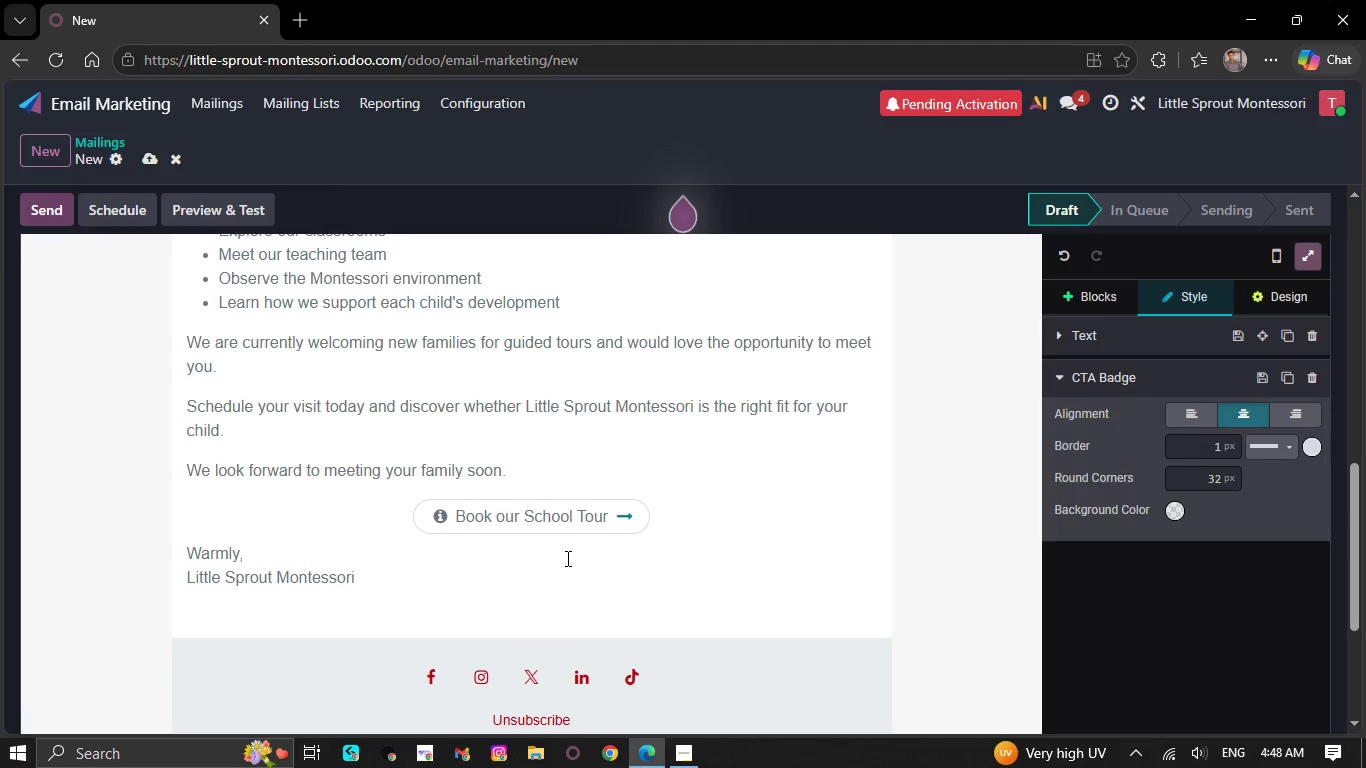 
key(Y)
 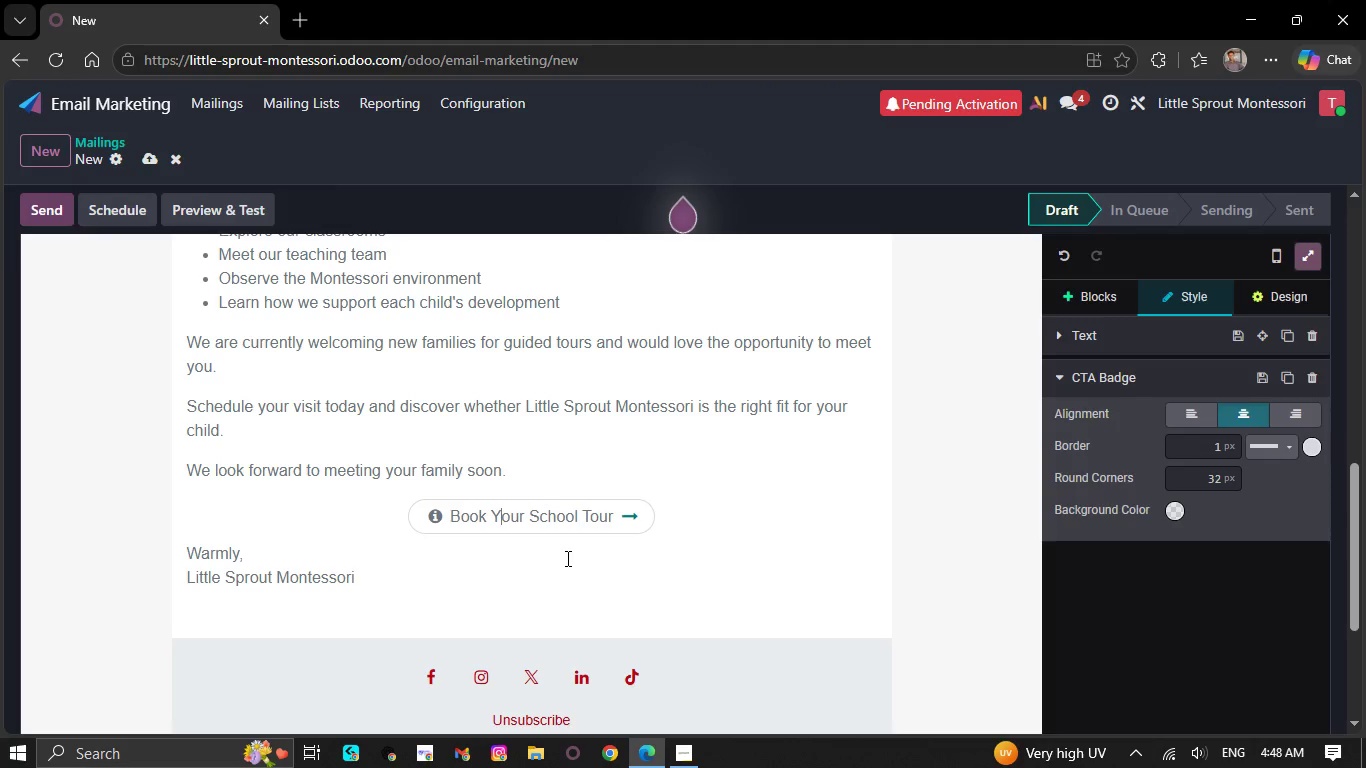 
key(CapsLock)
 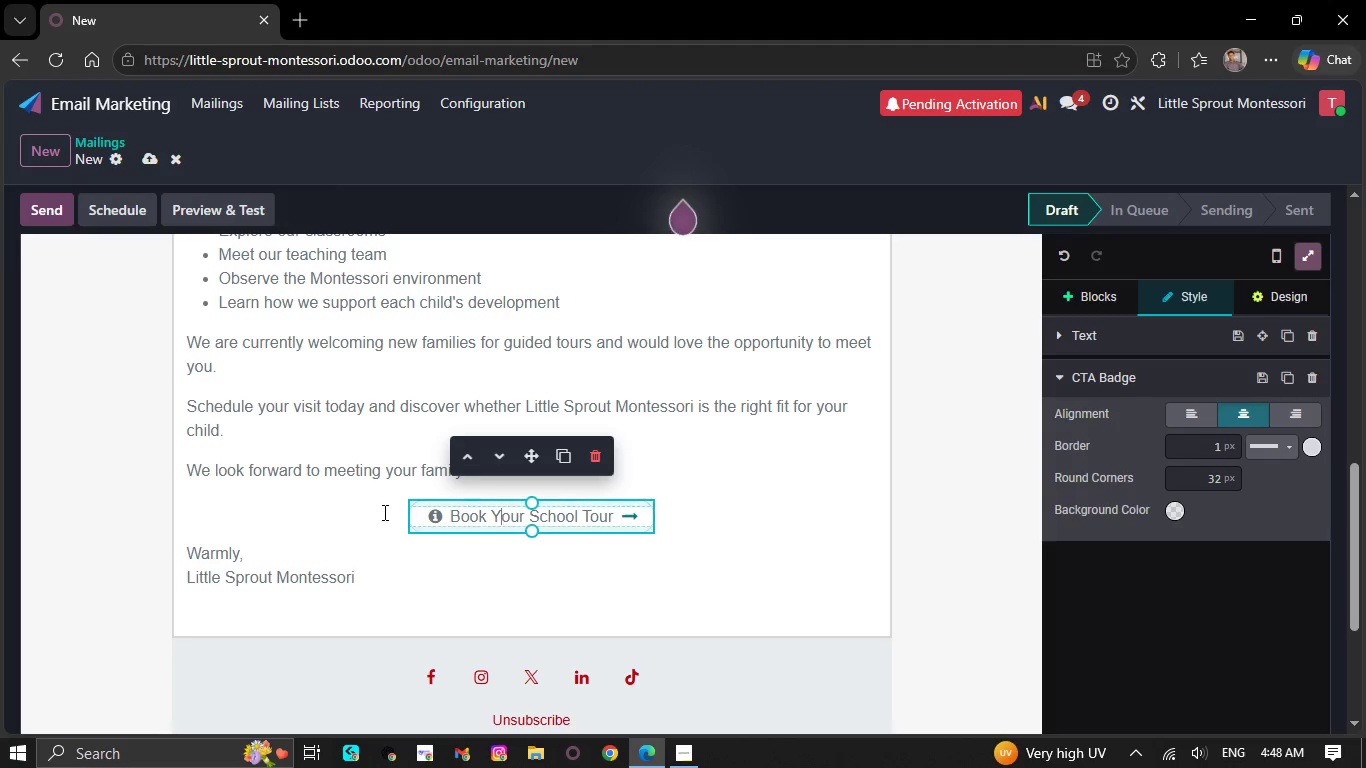 
left_click([419, 514])
 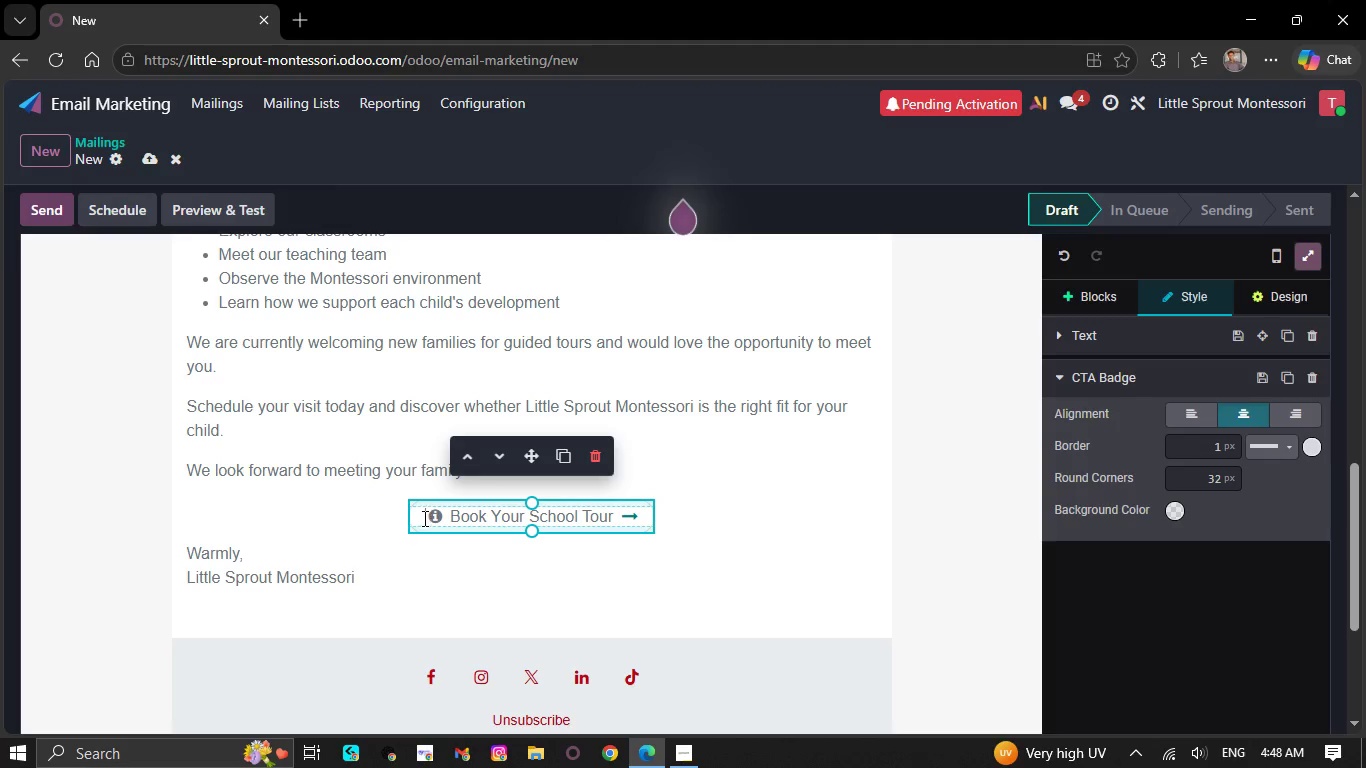 
left_click_drag(start_coordinate=[423, 517], to_coordinate=[630, 504])
 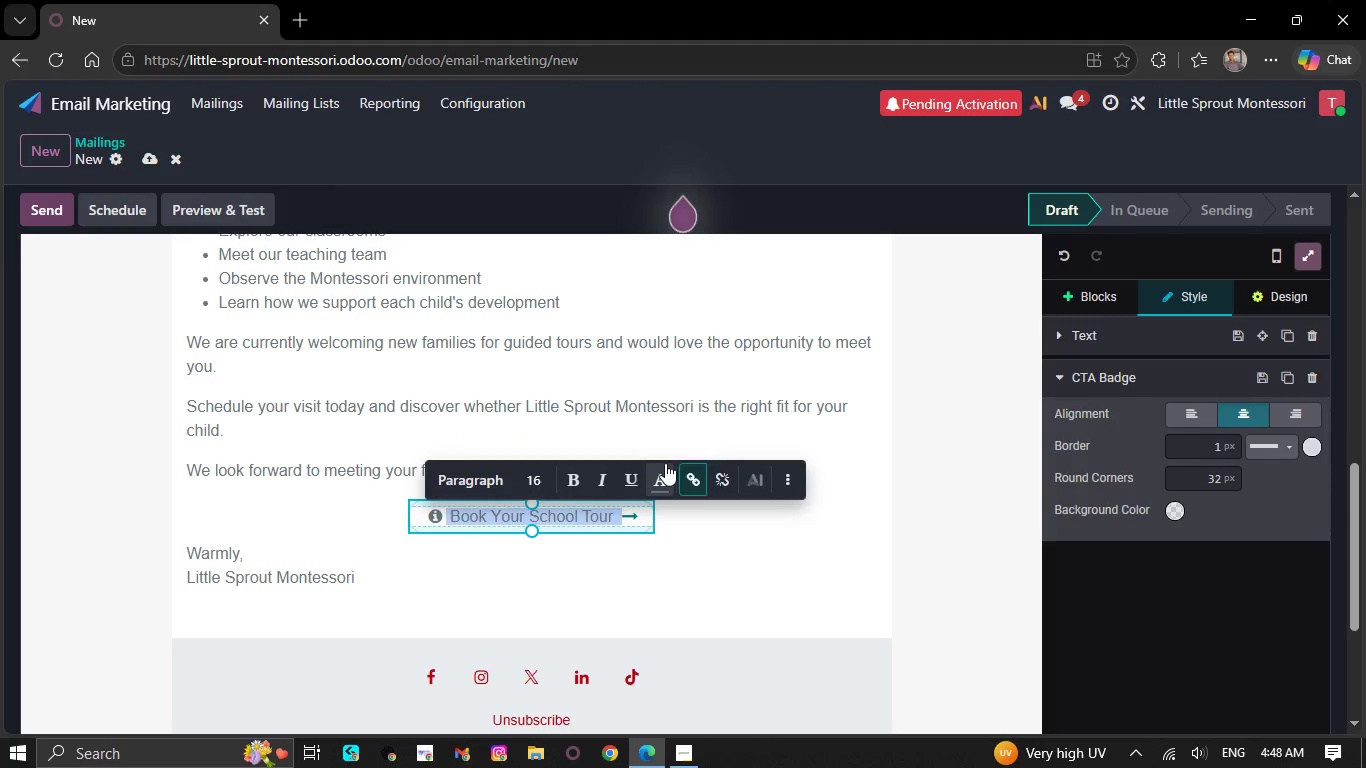 
left_click([665, 470])
 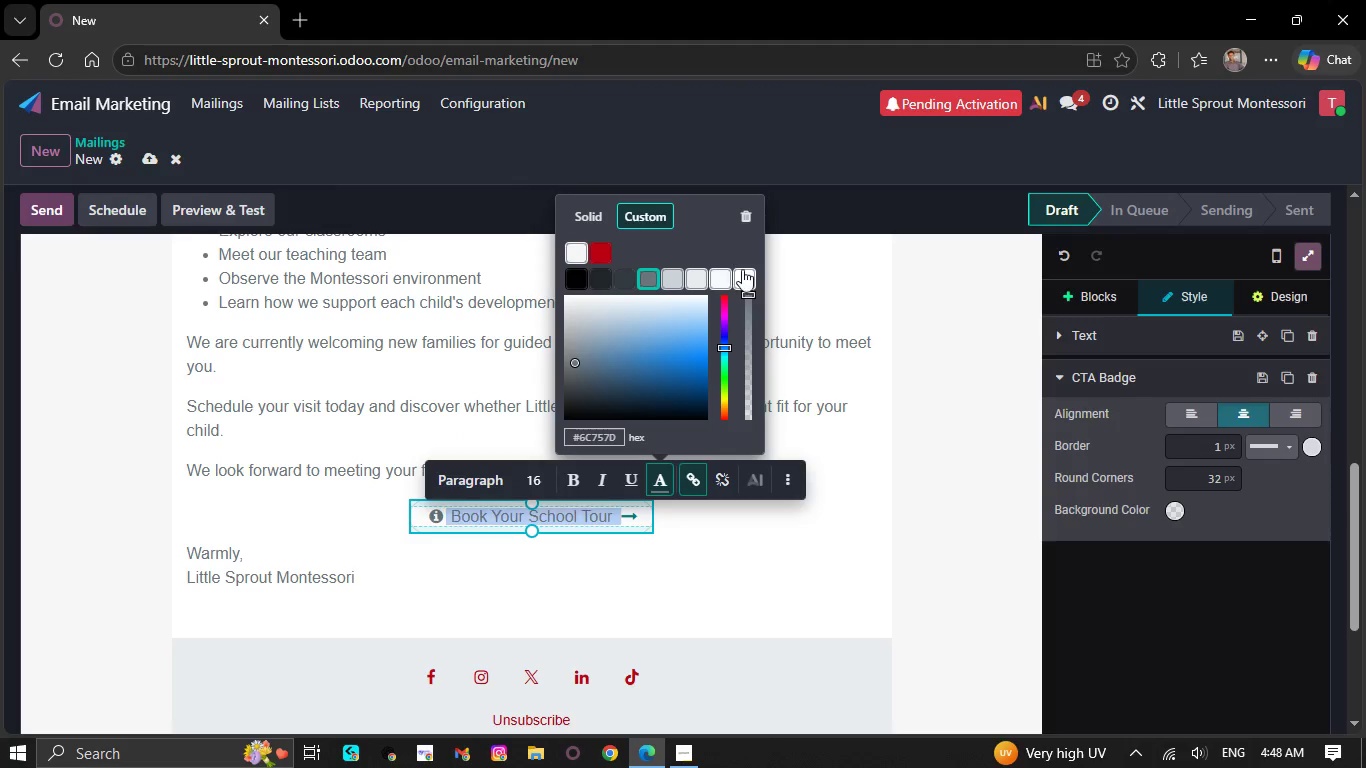 
left_click([742, 269])
 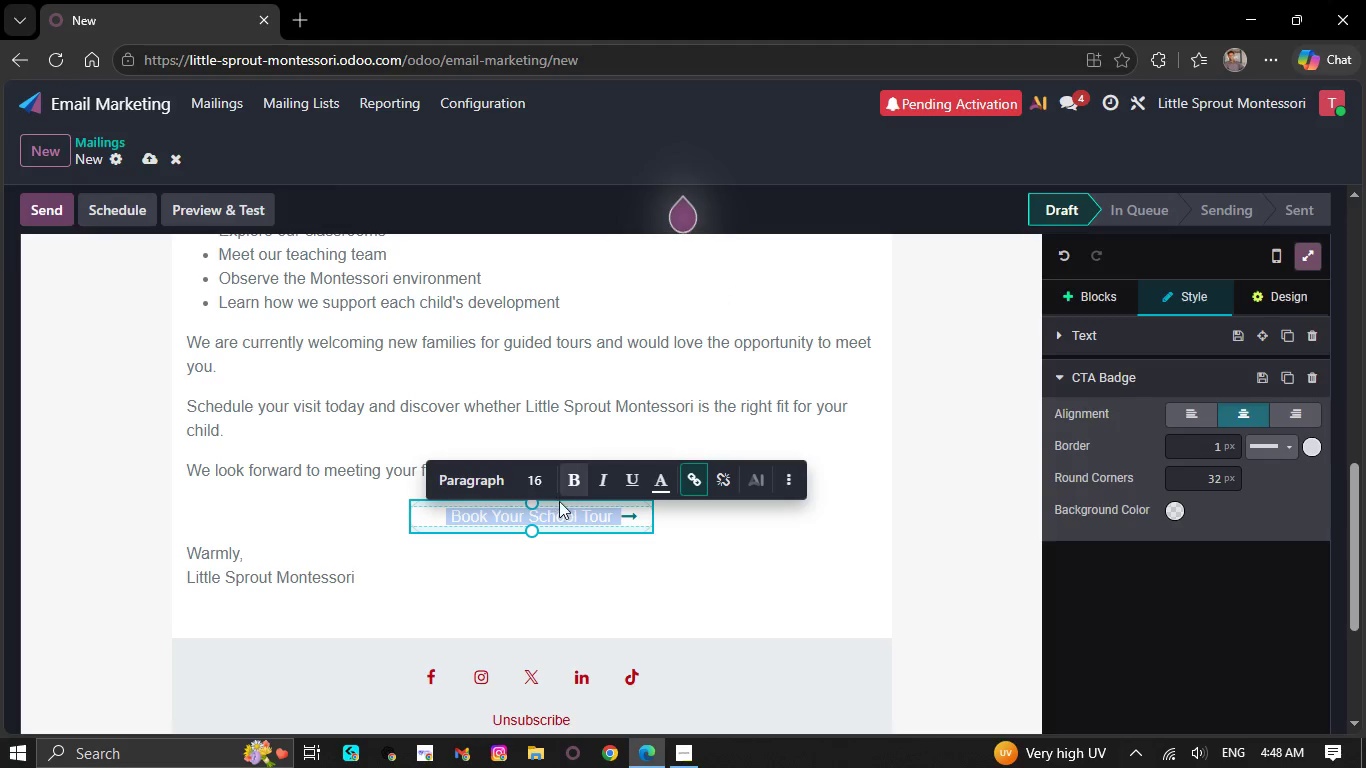 
left_click([559, 512])
 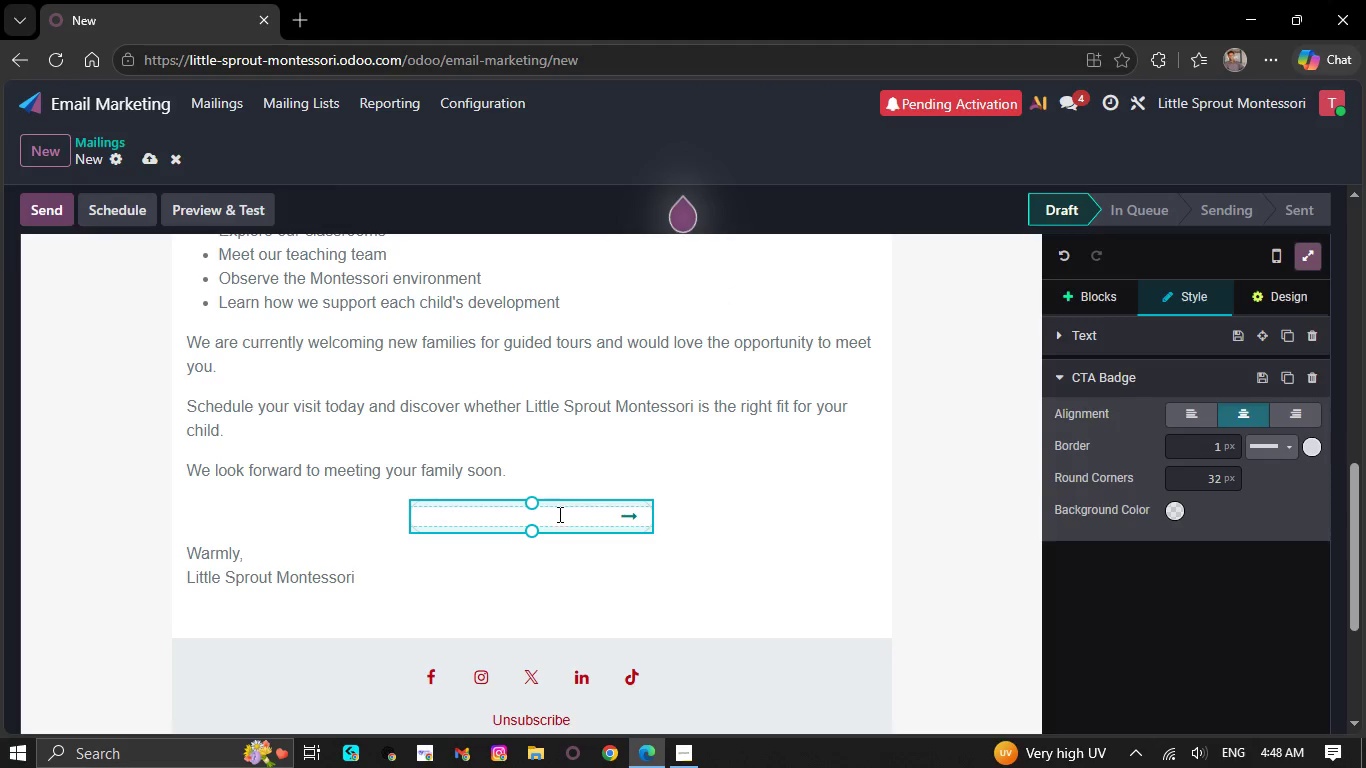 
left_click_drag(start_coordinate=[558, 514], to_coordinate=[671, 519])
 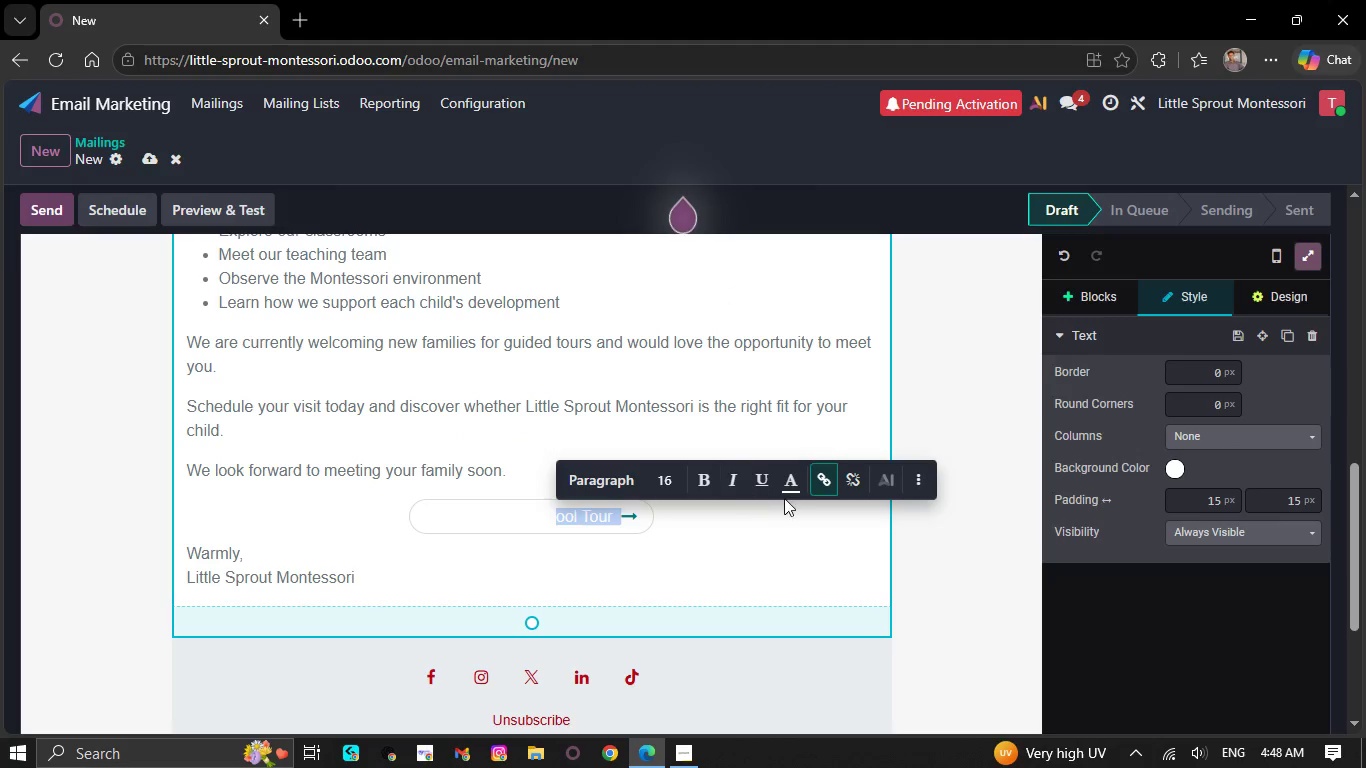 
left_click([790, 489])
 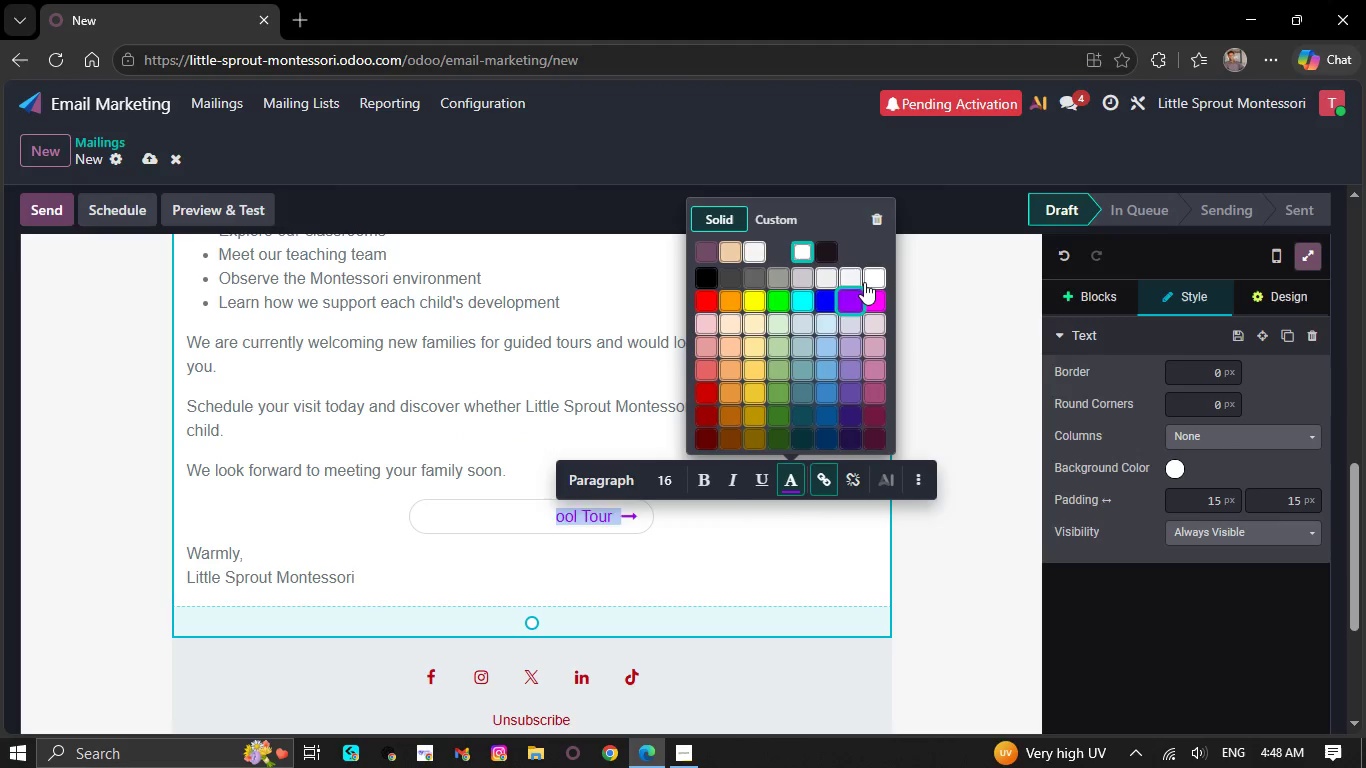 
left_click([872, 280])
 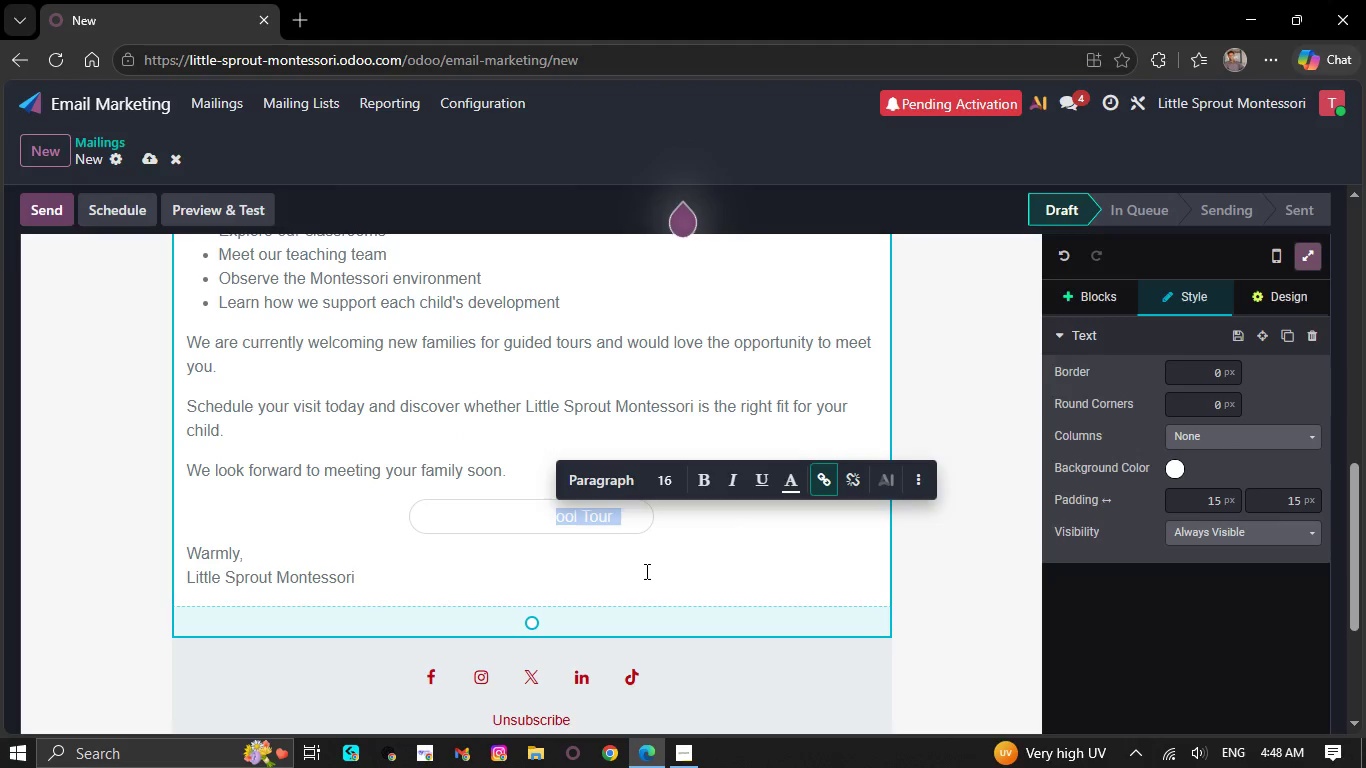 
left_click([626, 538])
 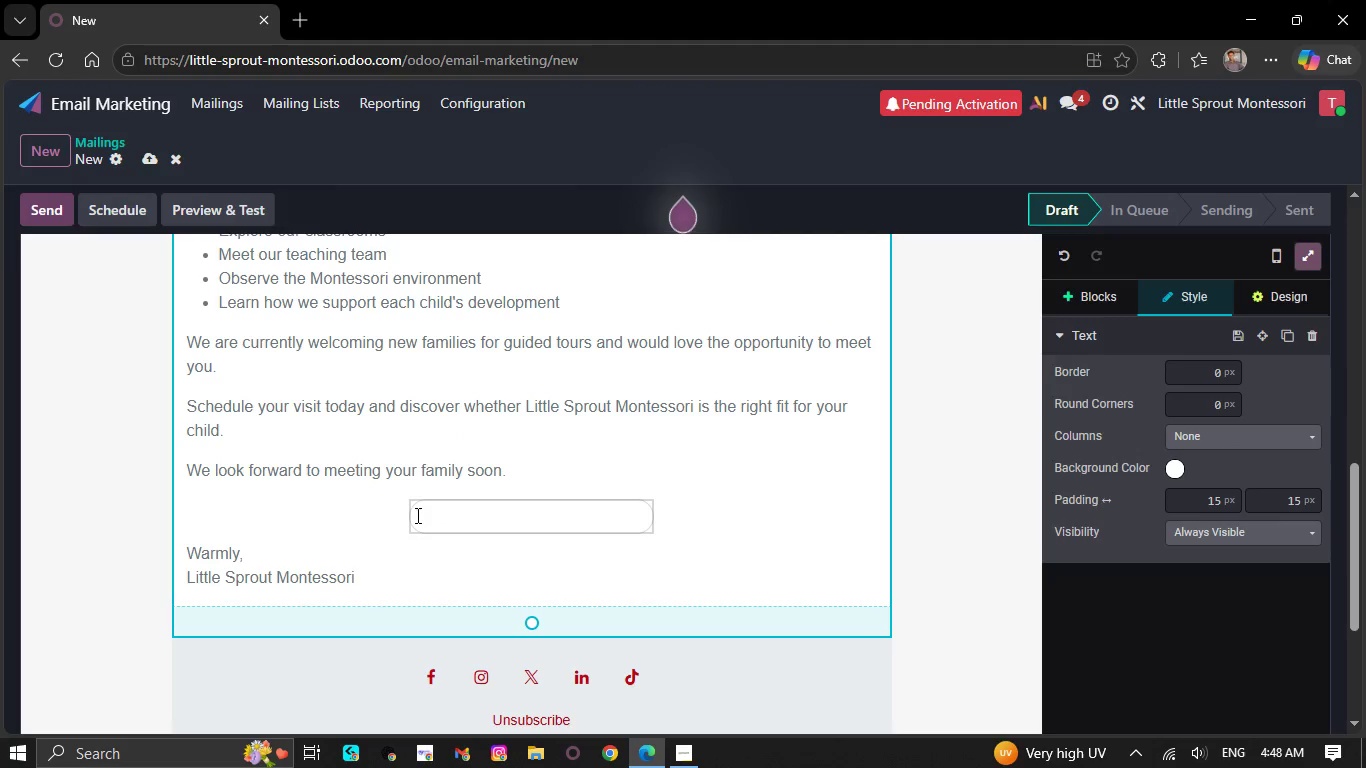 
left_click_drag(start_coordinate=[418, 515], to_coordinate=[638, 508])
 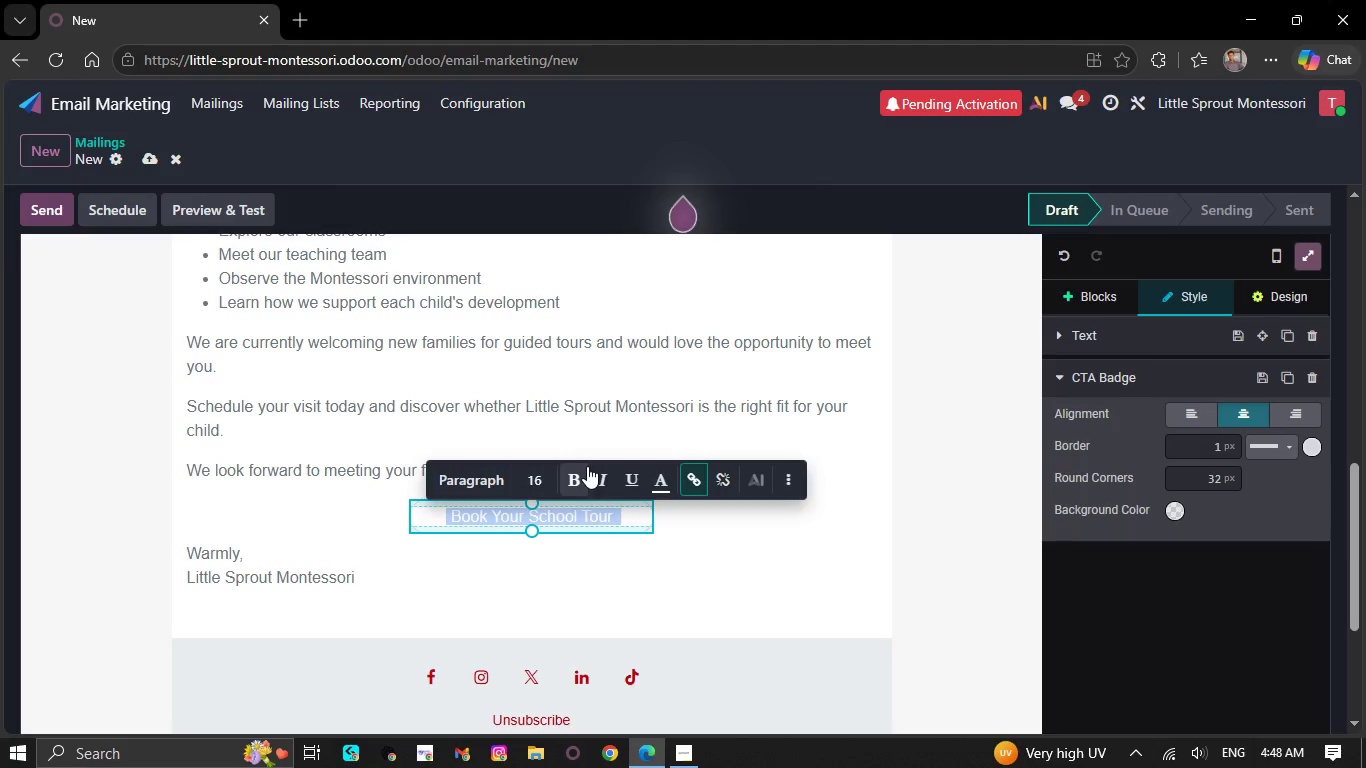 
left_click([584, 472])
 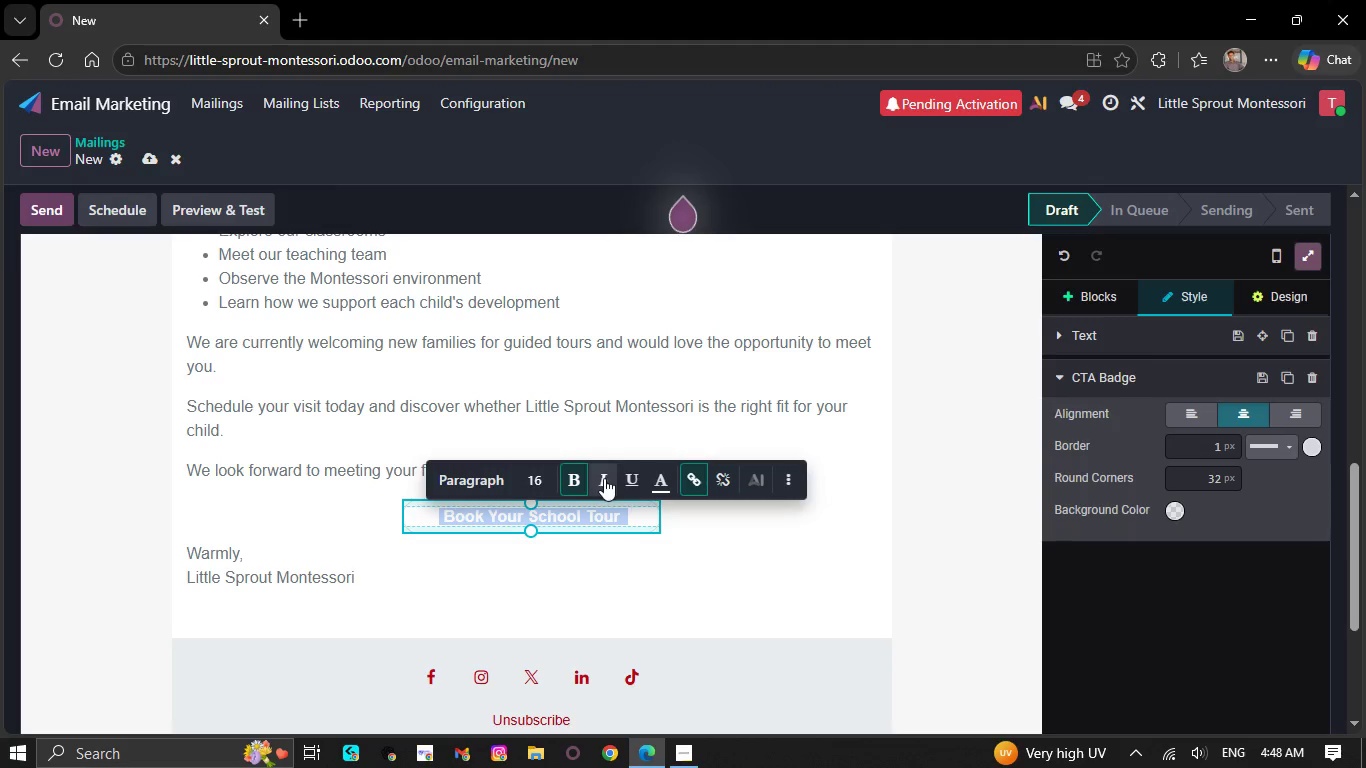 
left_click([604, 478])
 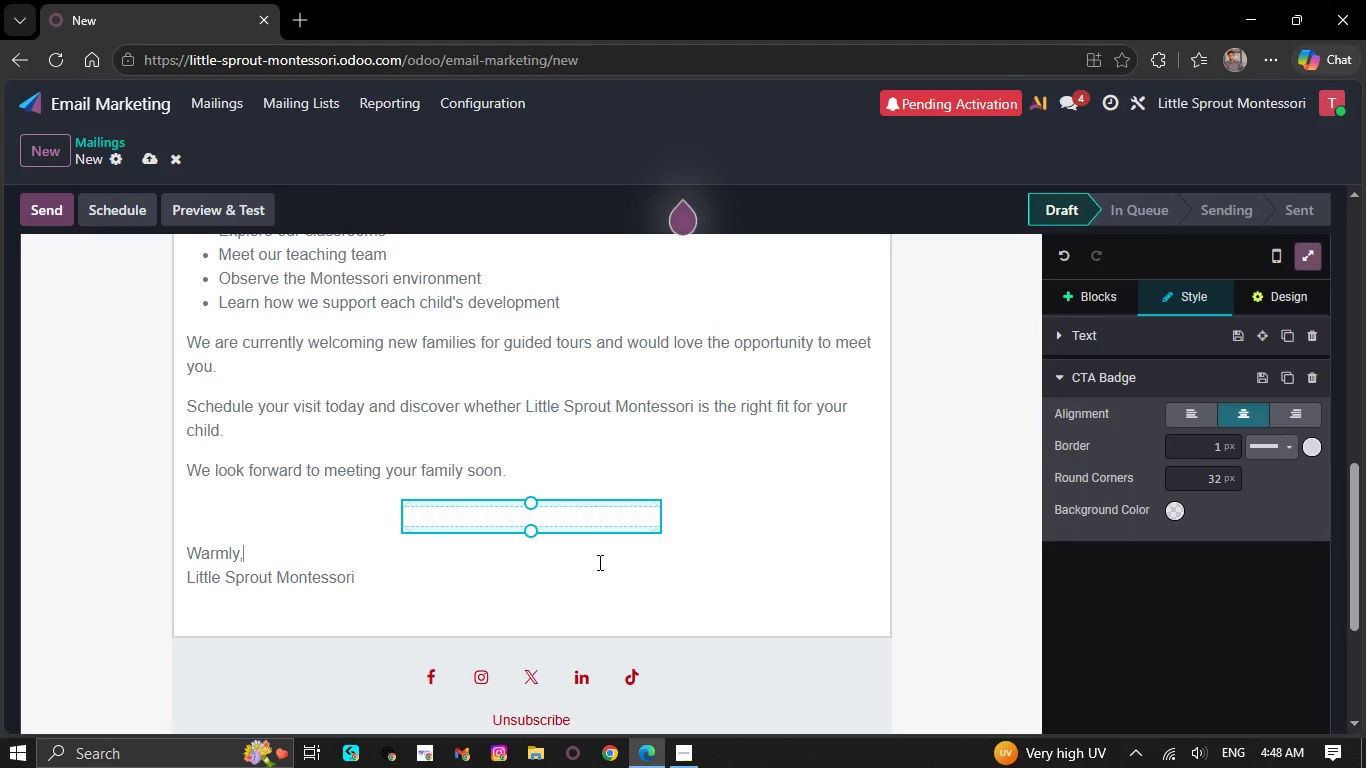 
left_click([507, 531])
 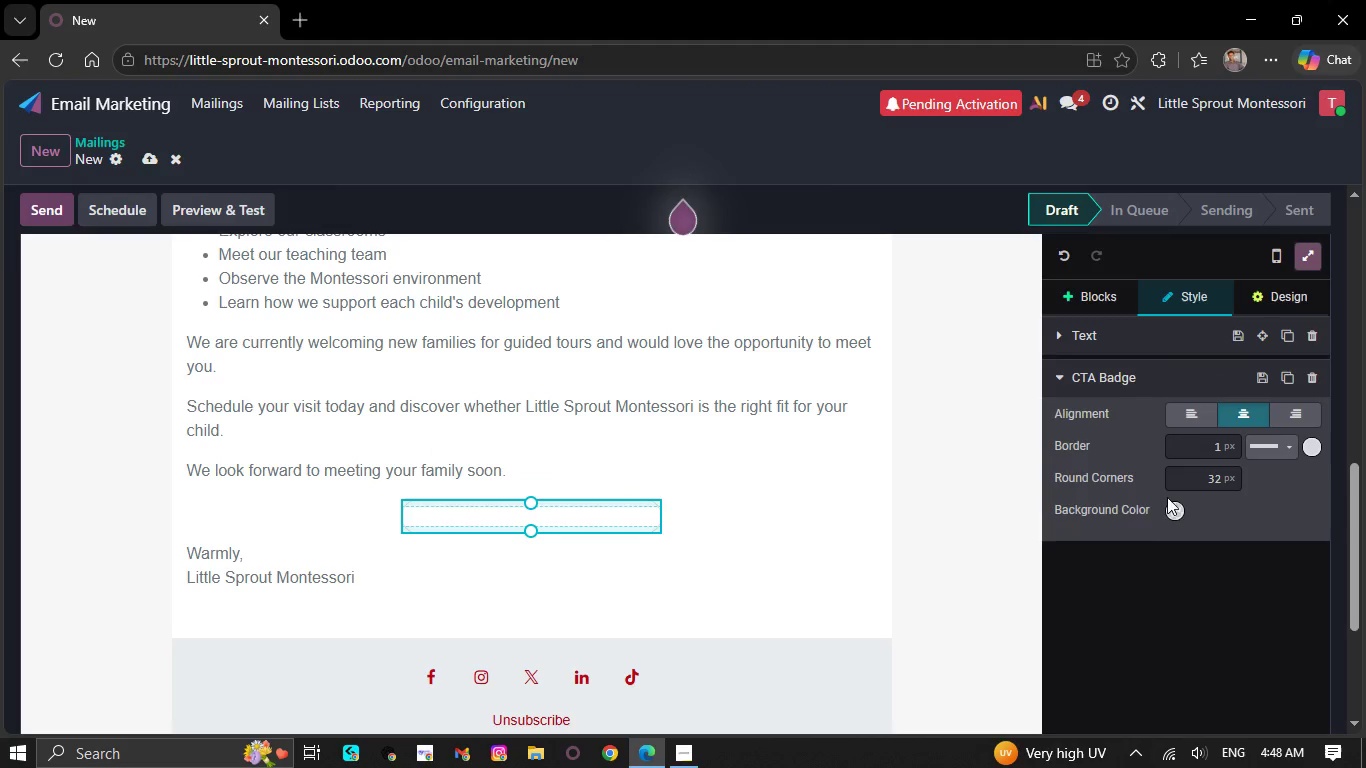 
left_click([1174, 504])
 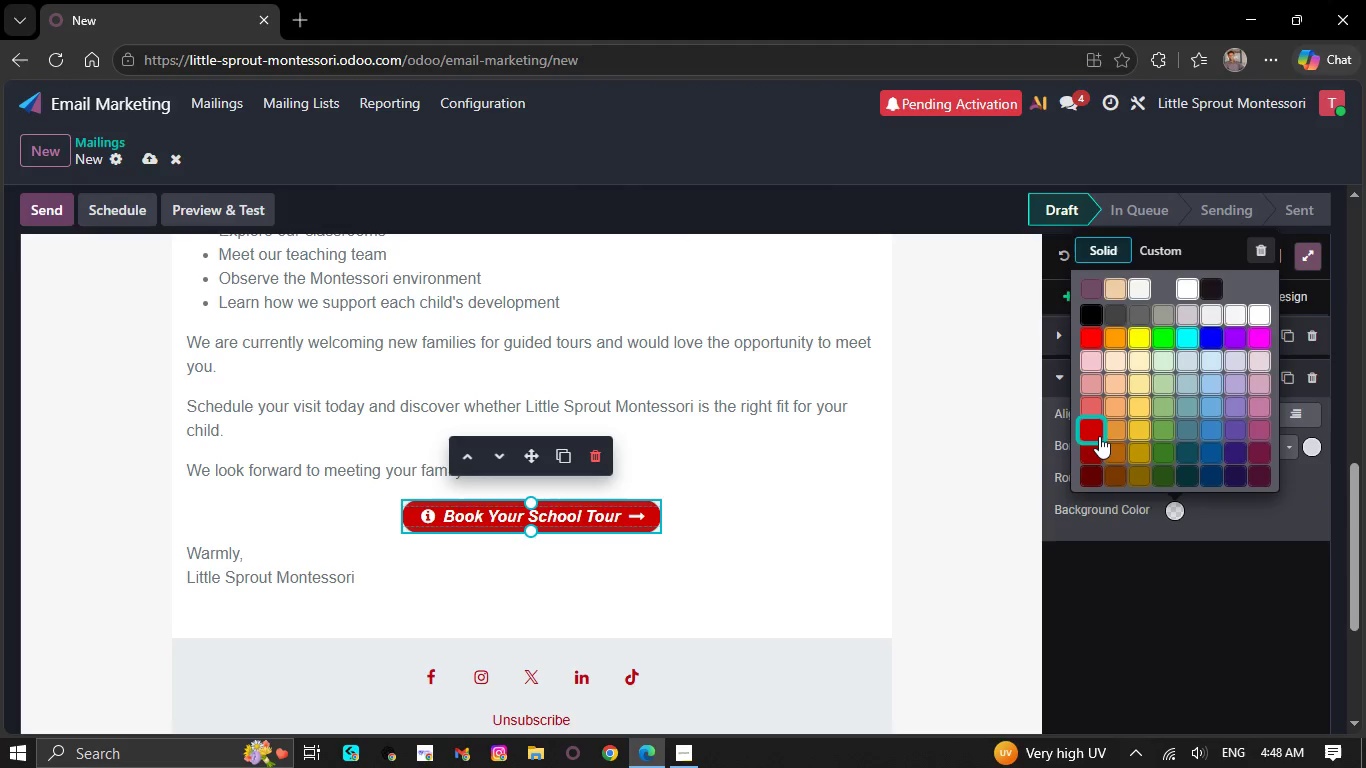 
left_click([777, 549])
 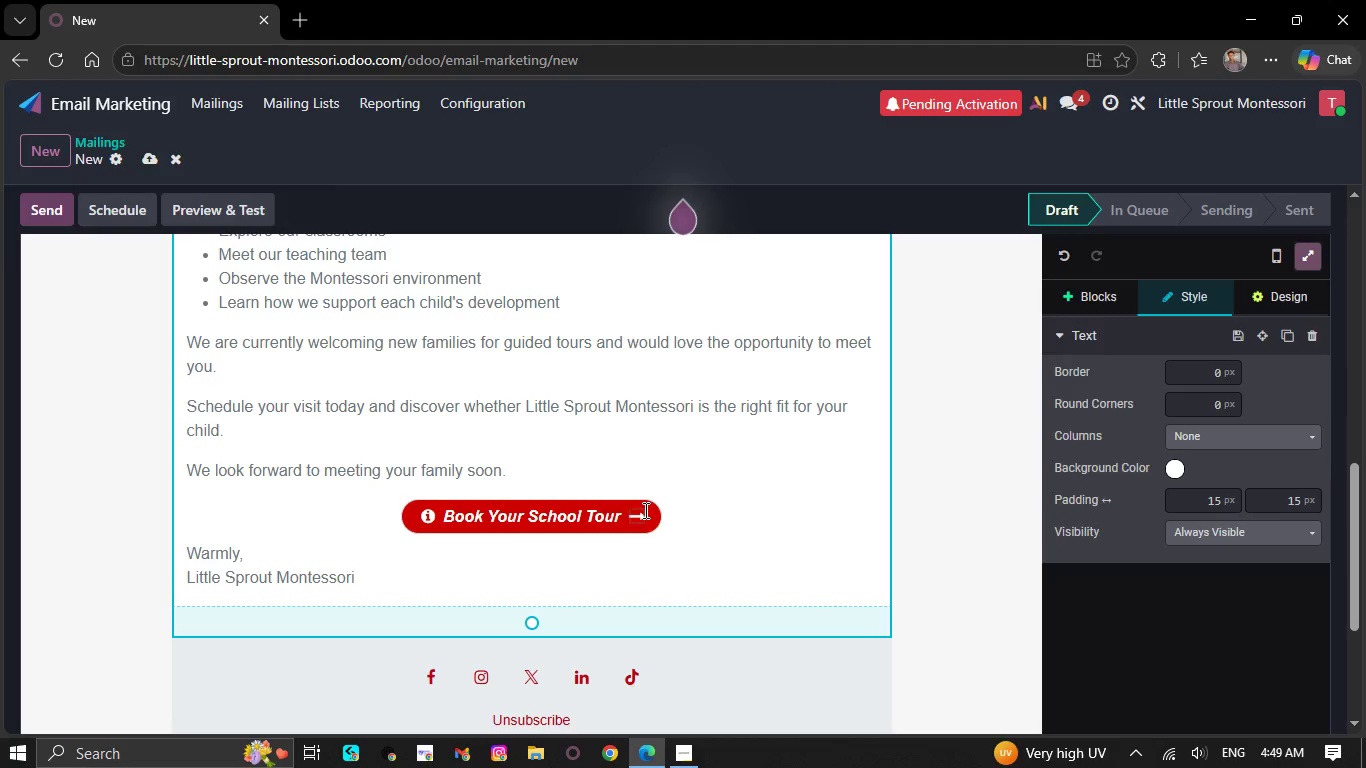 
left_click([638, 511])
 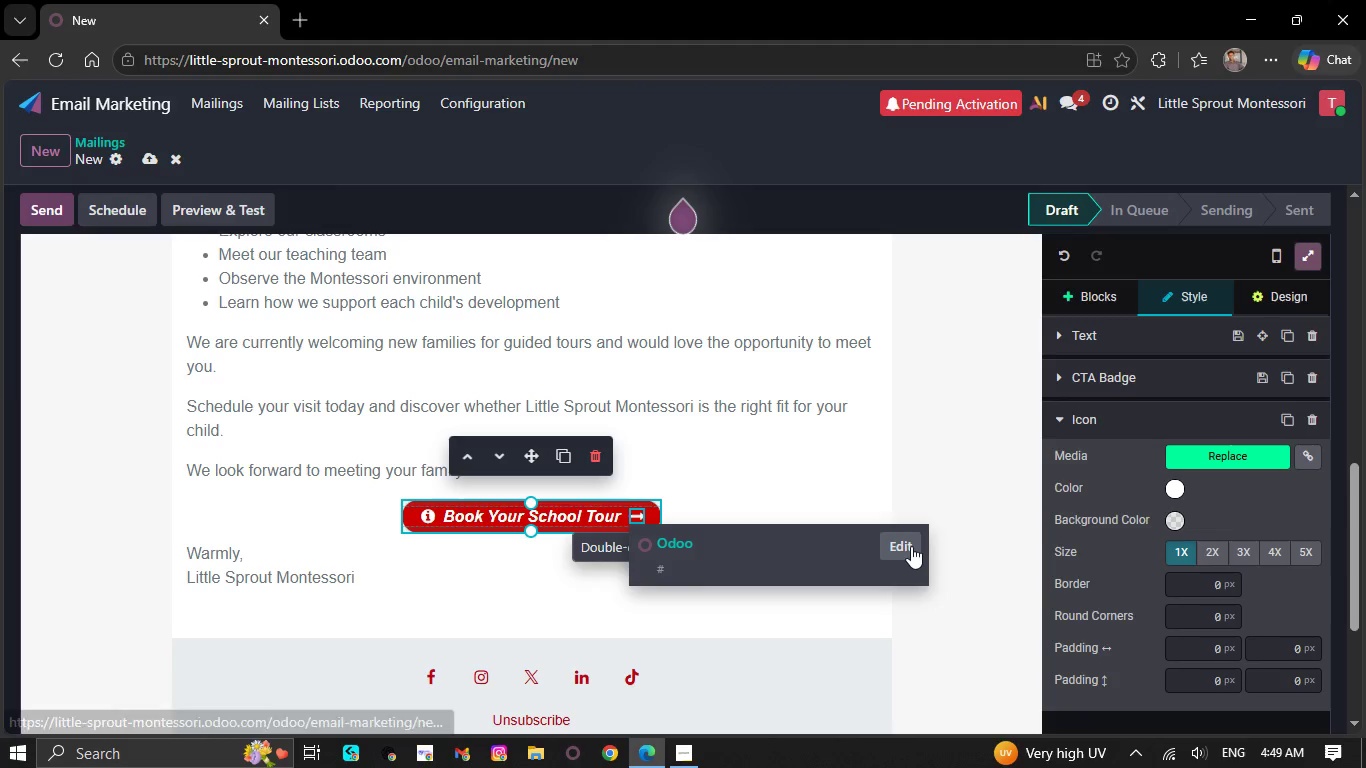 
left_click([911, 546])
 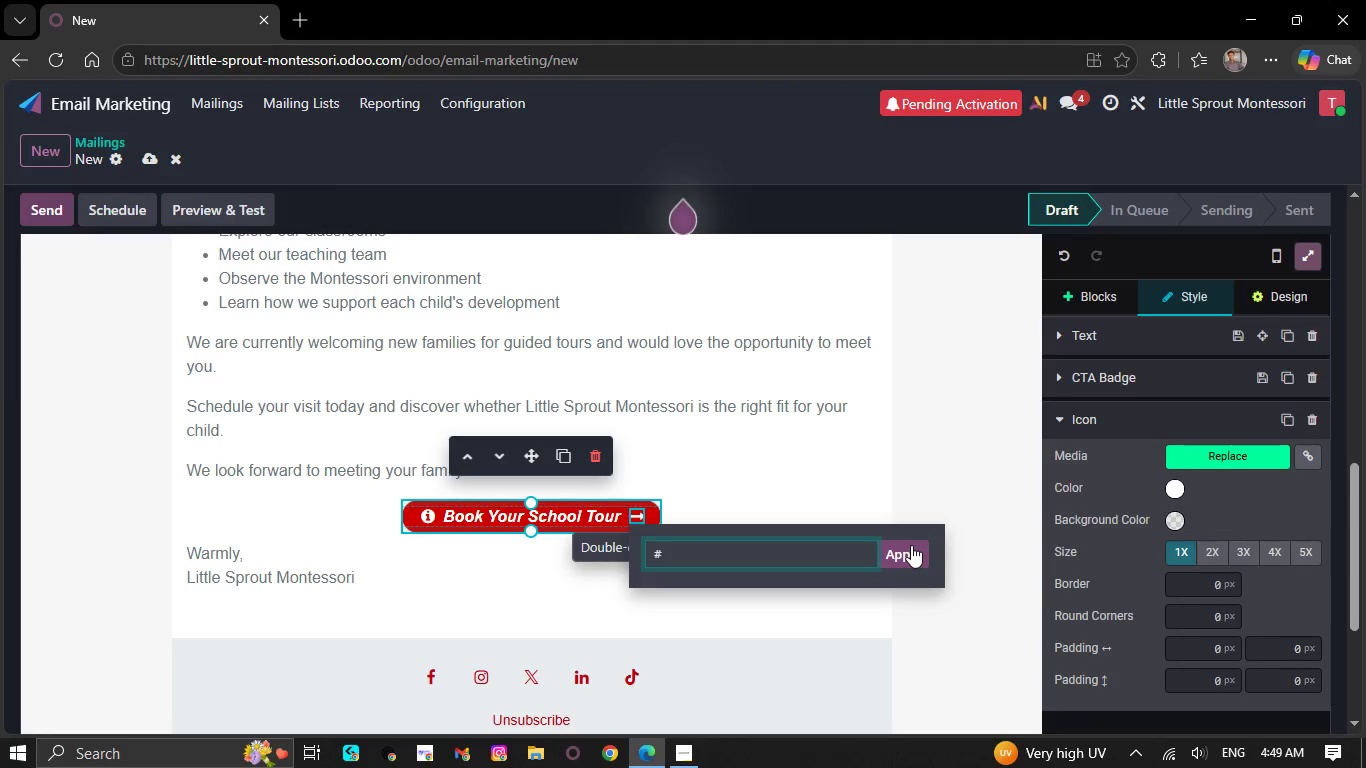 
key(Backspace)
 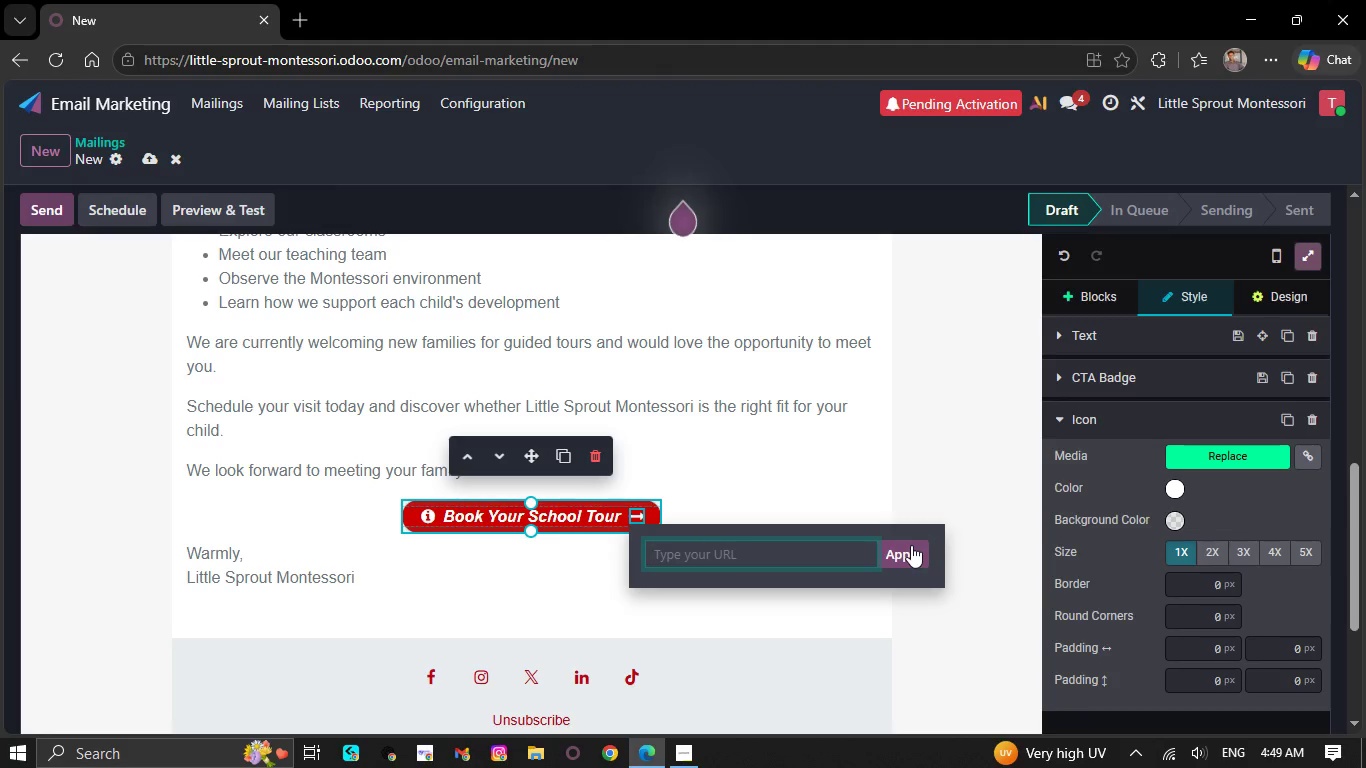 
wait(8.62)
 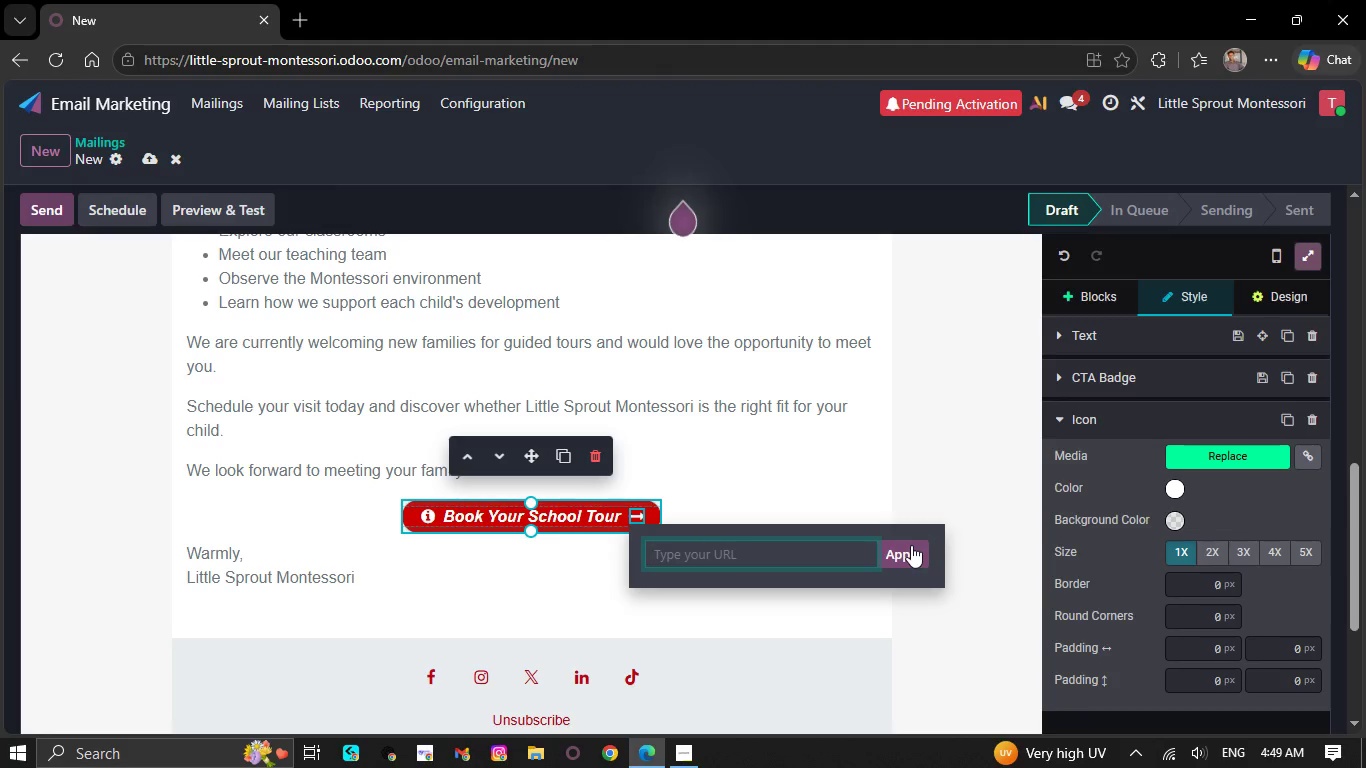 
type(ht)
 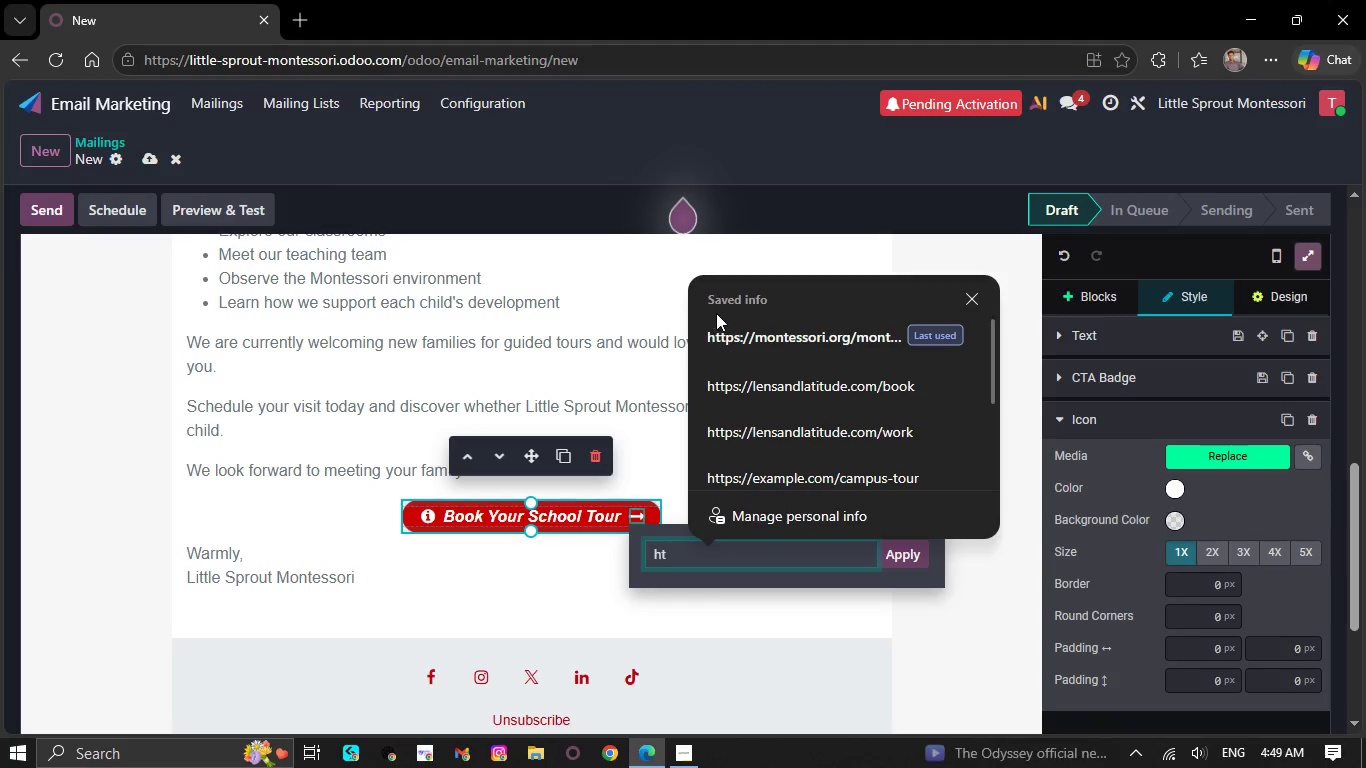 
left_click([770, 318])
 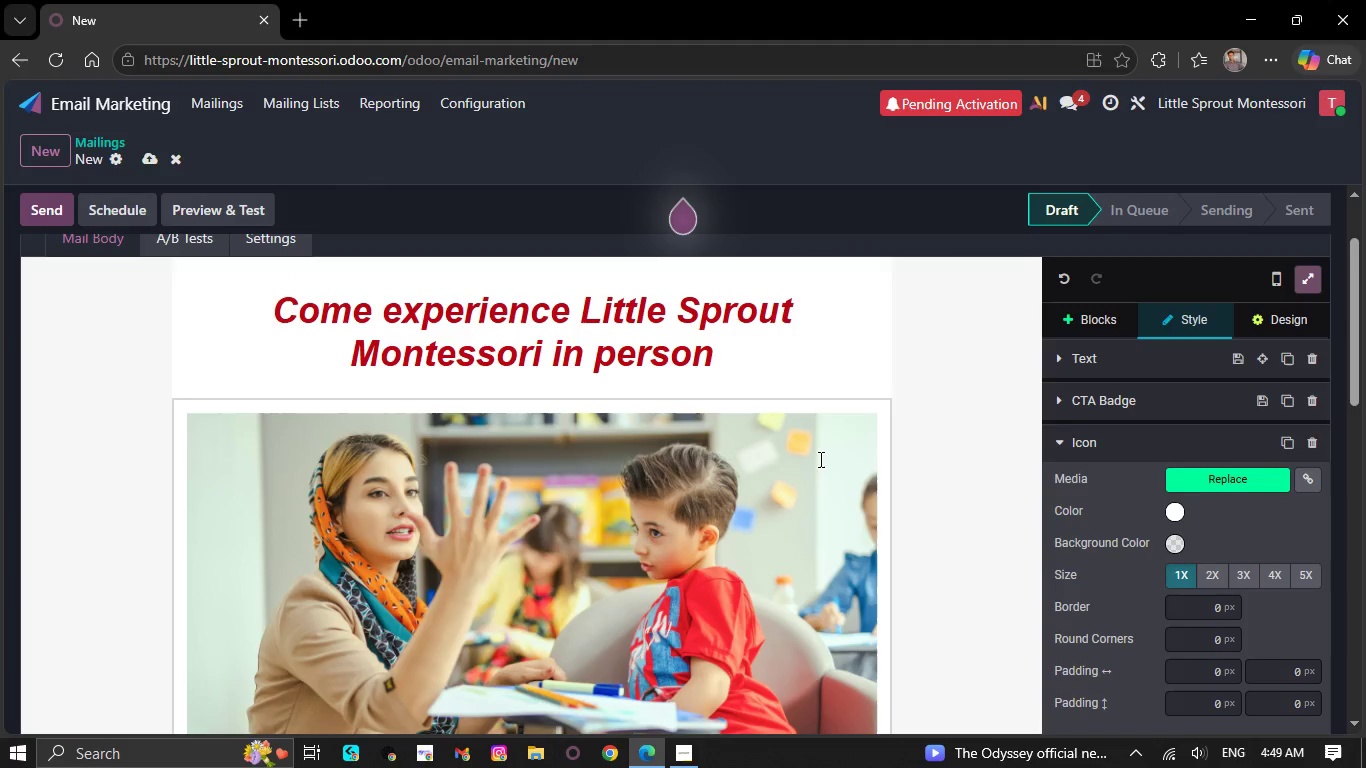 
scroll: coordinate [854, 524], scroll_direction: down, amount: 7.0
 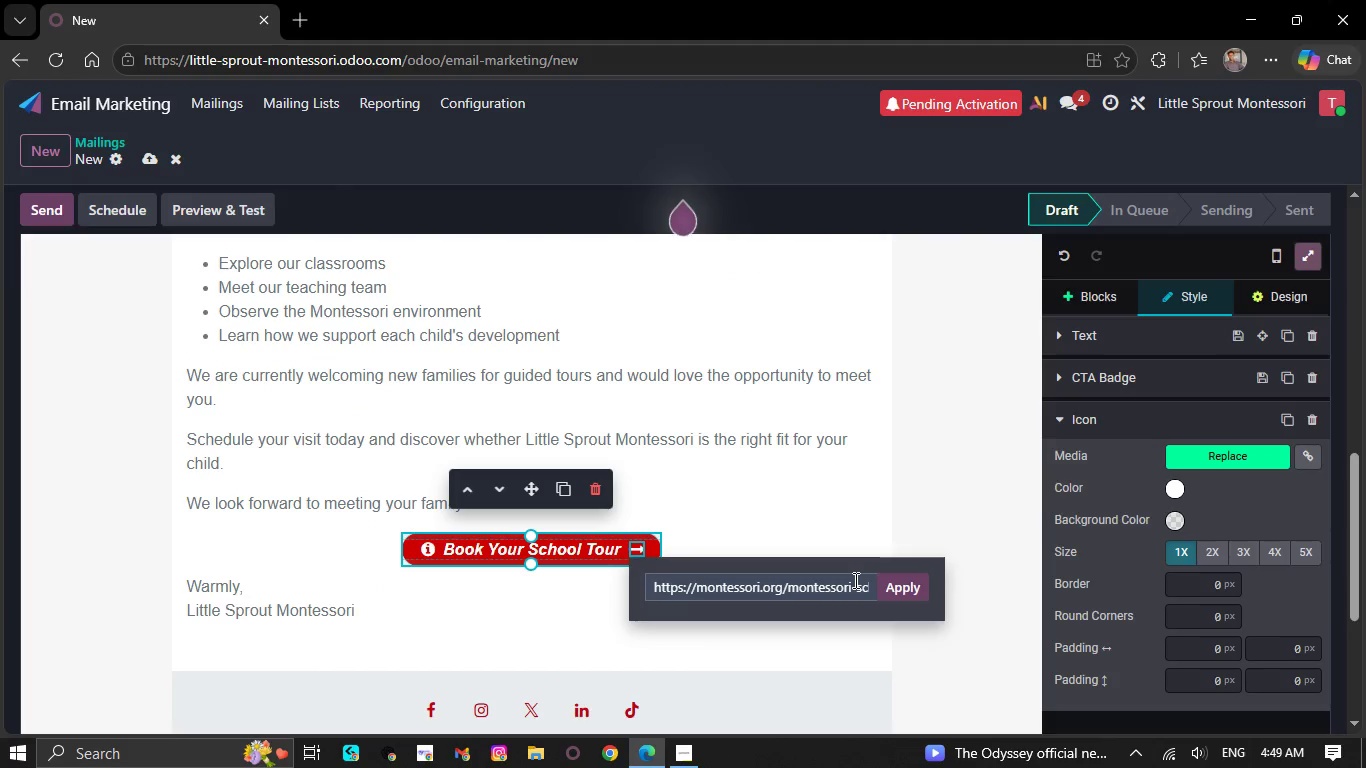 
left_click([854, 587])
 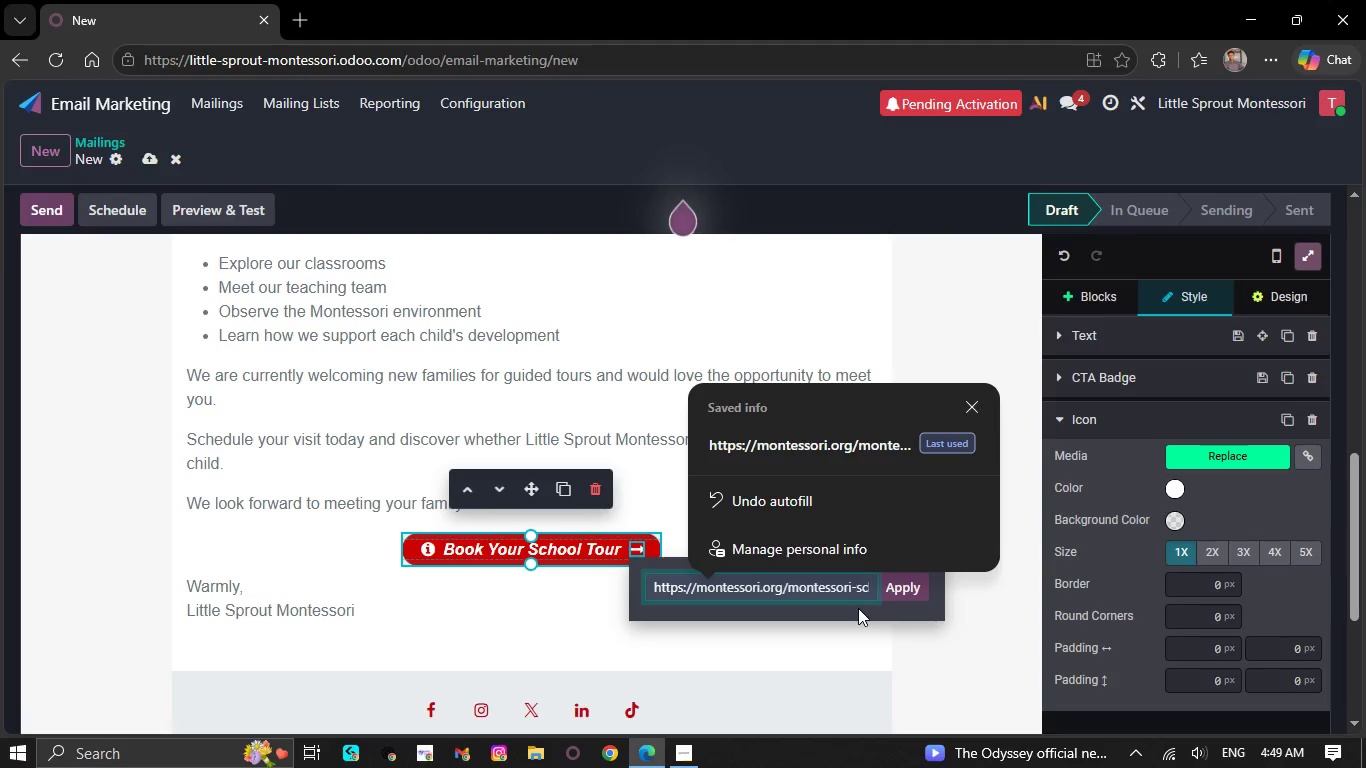 
hold_key(key=ArrowRight, duration=1.5)
 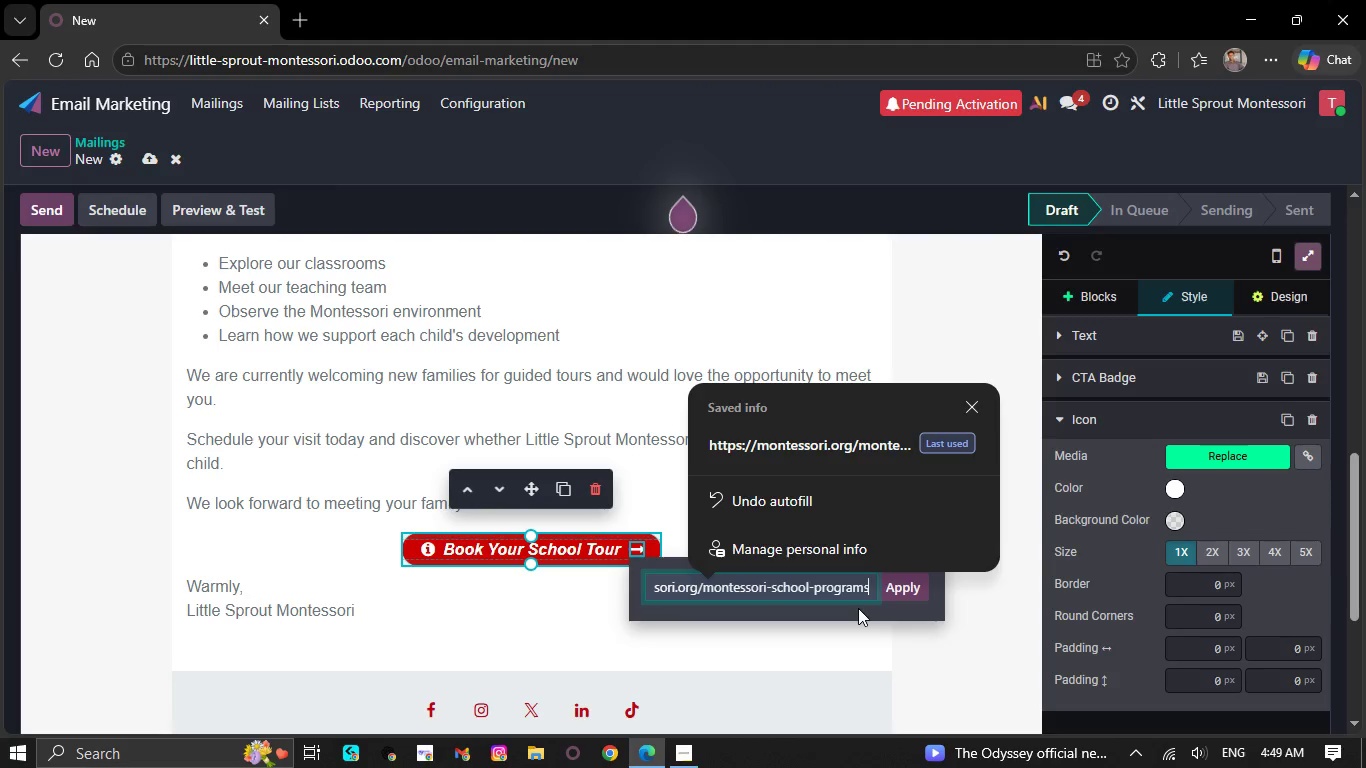 
key(ArrowRight)
 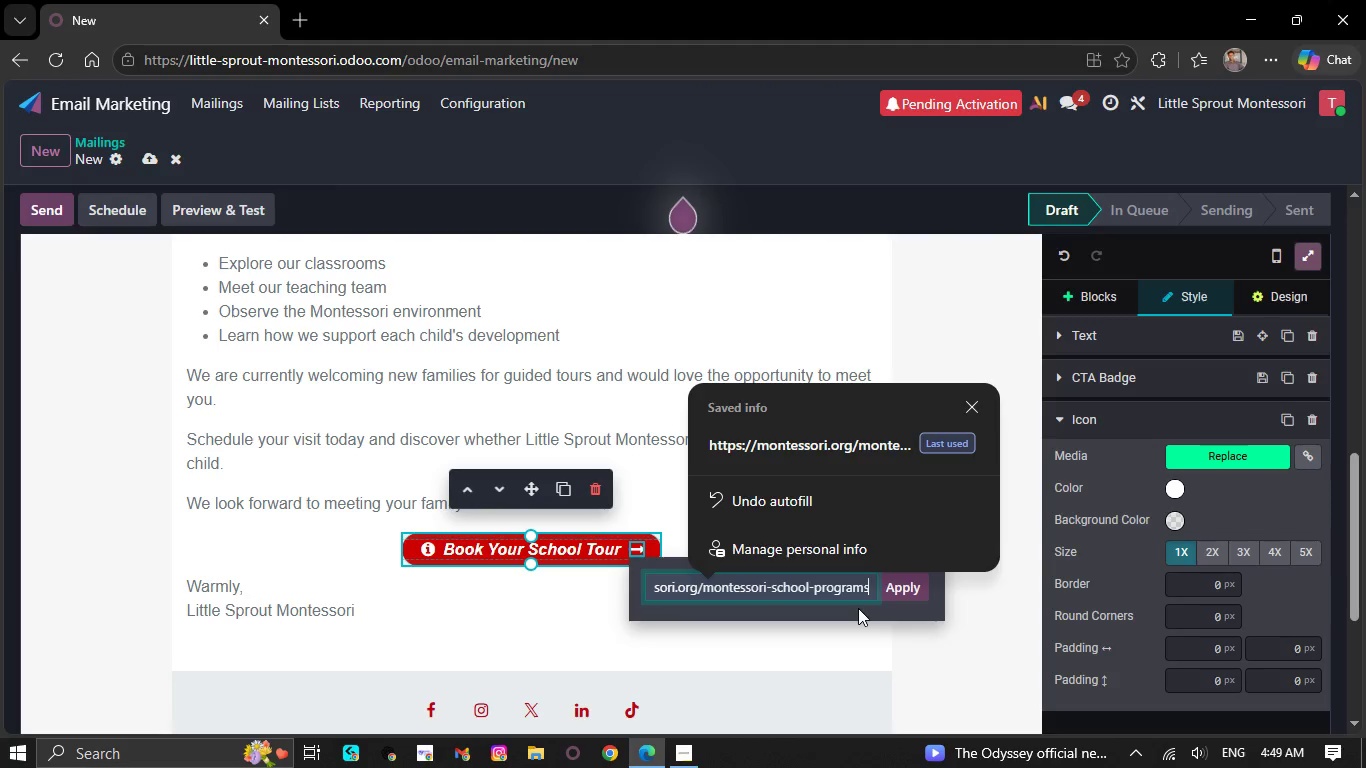 
key(ArrowRight)
 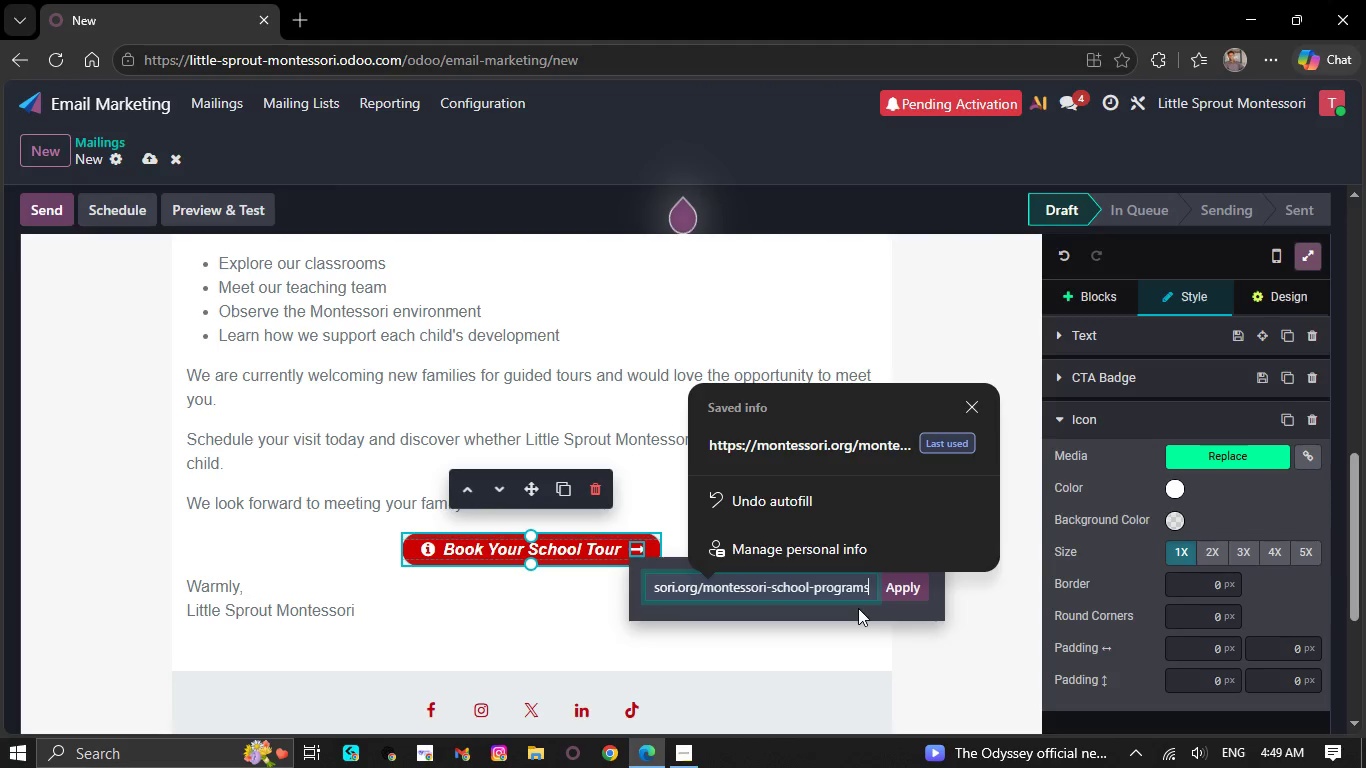 
key(ArrowRight)
 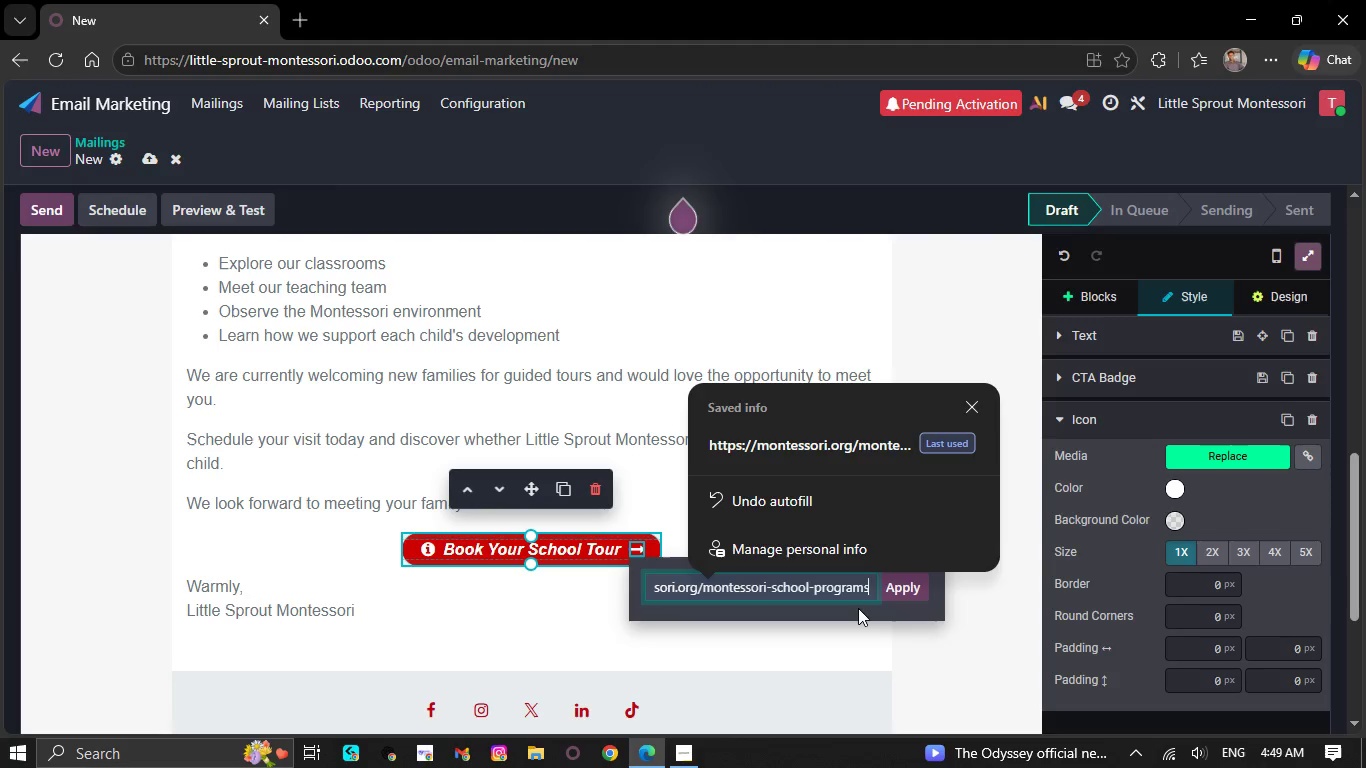 
key(ArrowRight)
 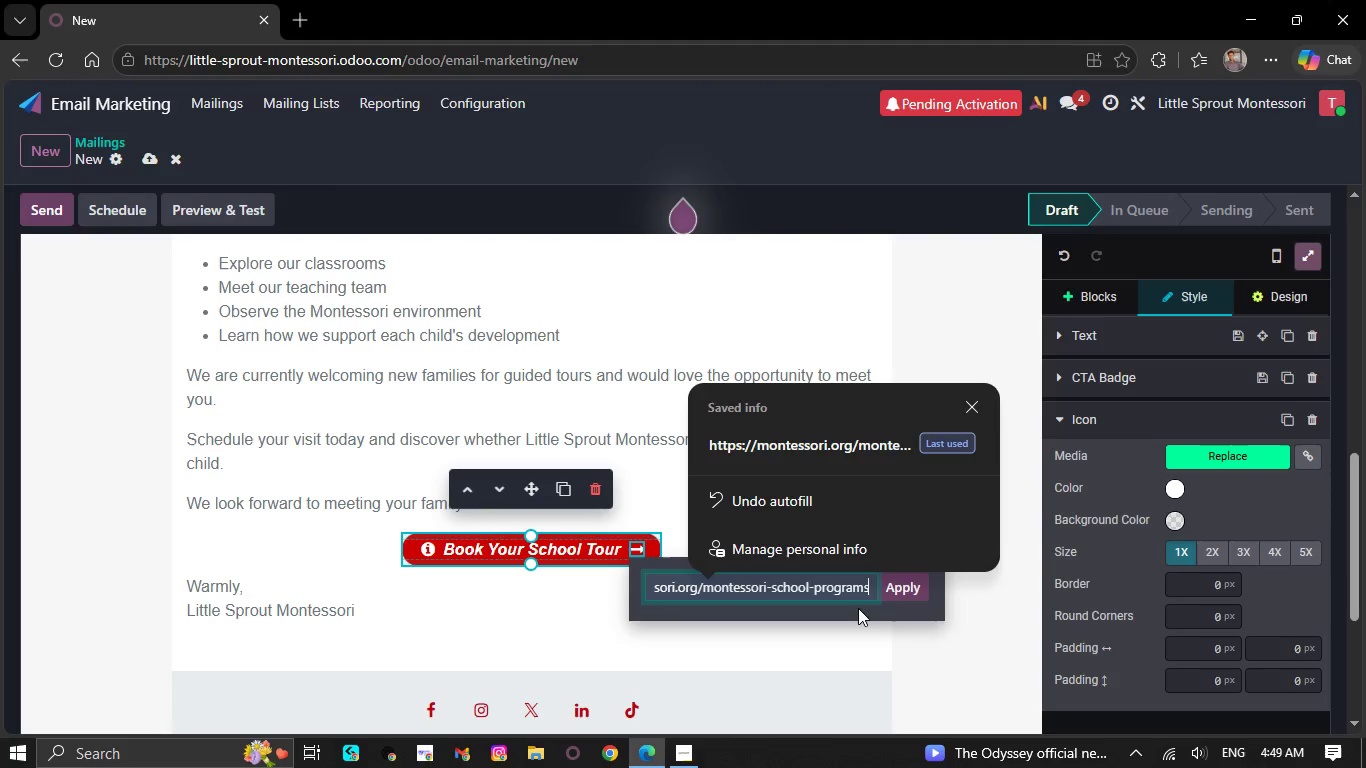 
key(ArrowRight)
 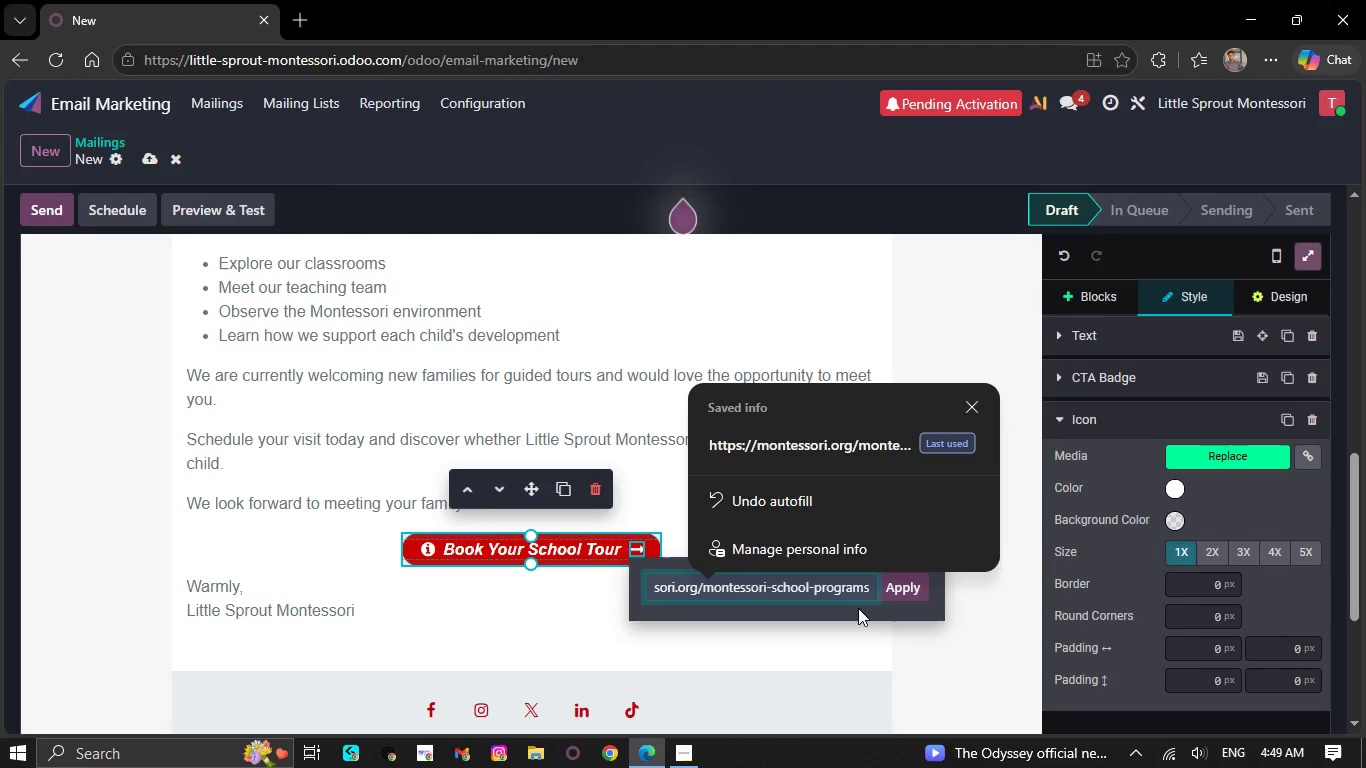 
hold_key(key=Backspace, duration=0.75)
 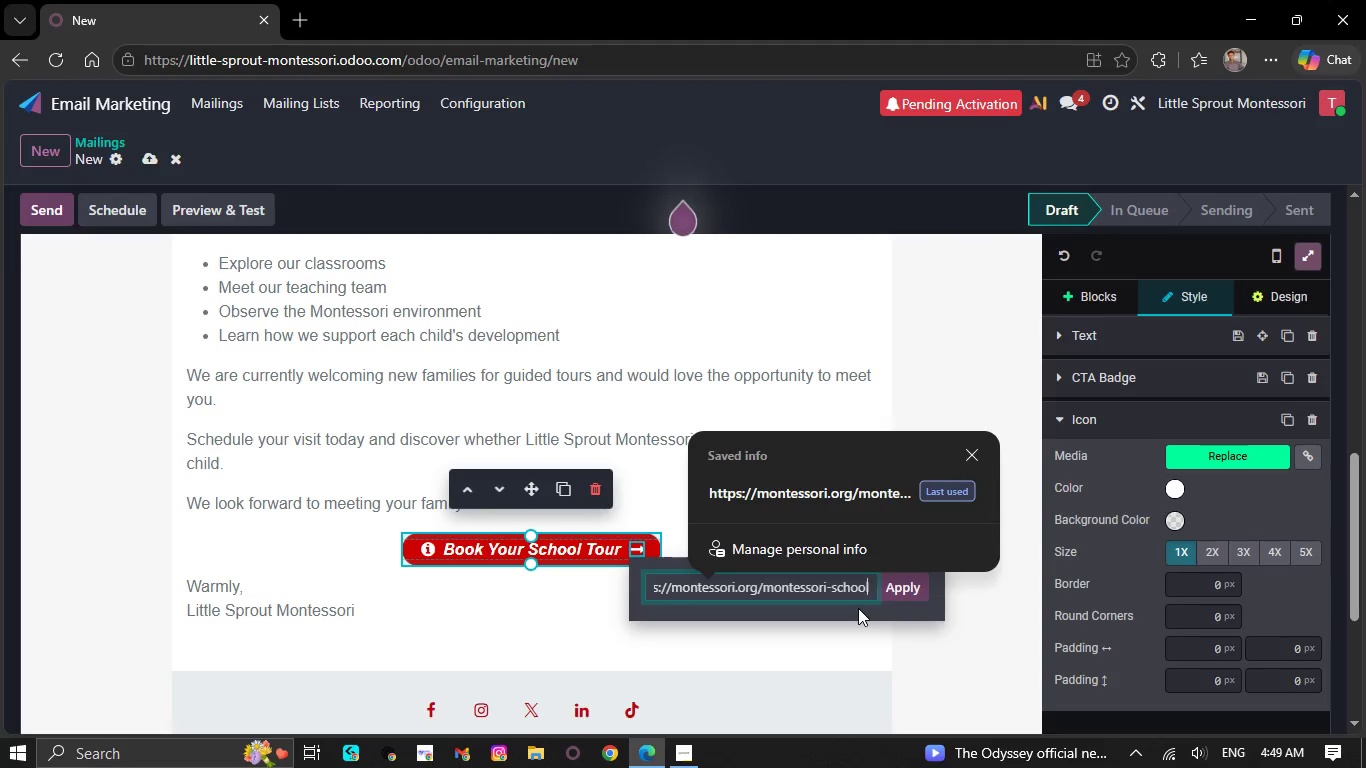 
hold_key(key=Backspace, duration=0.66)
 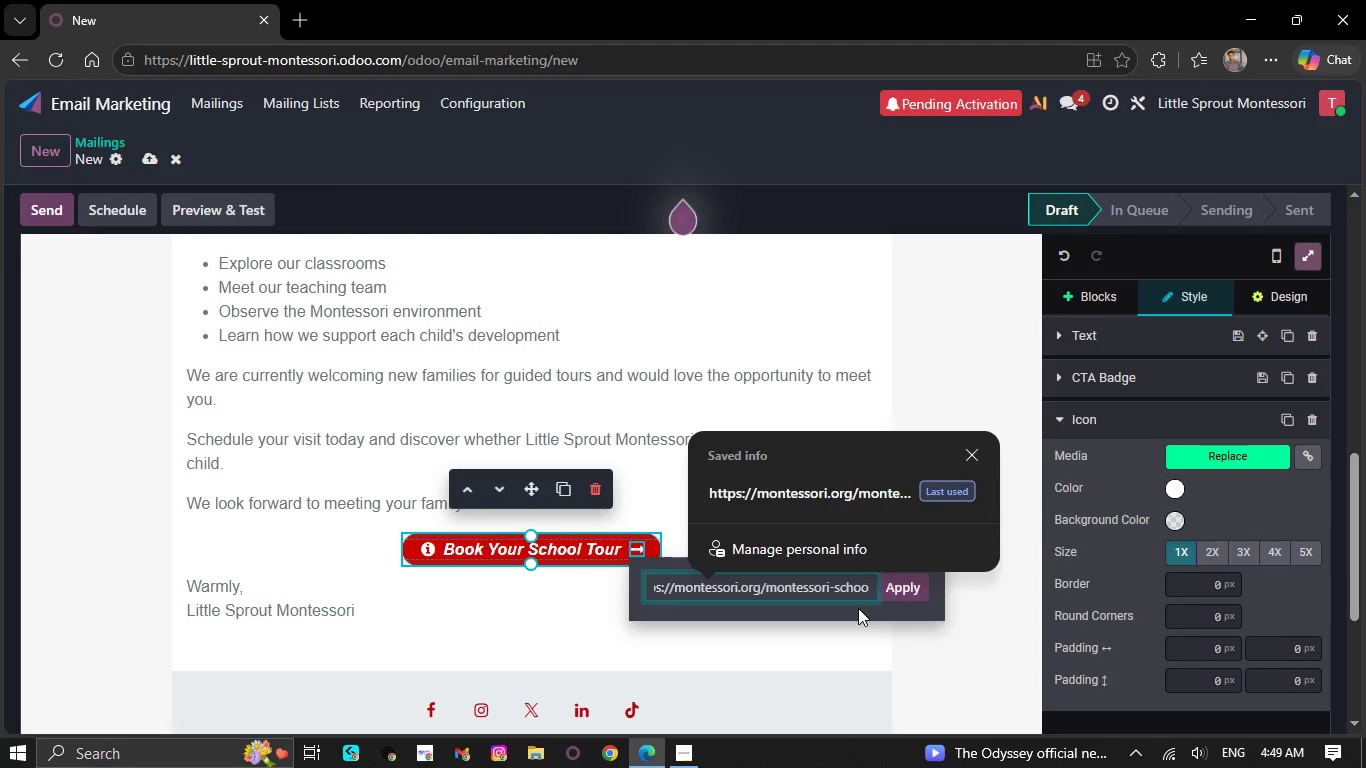 
key(Backspace)
key(Backspace)
key(Backspace)
key(Backspace)
key(Backspace)
type(book)
 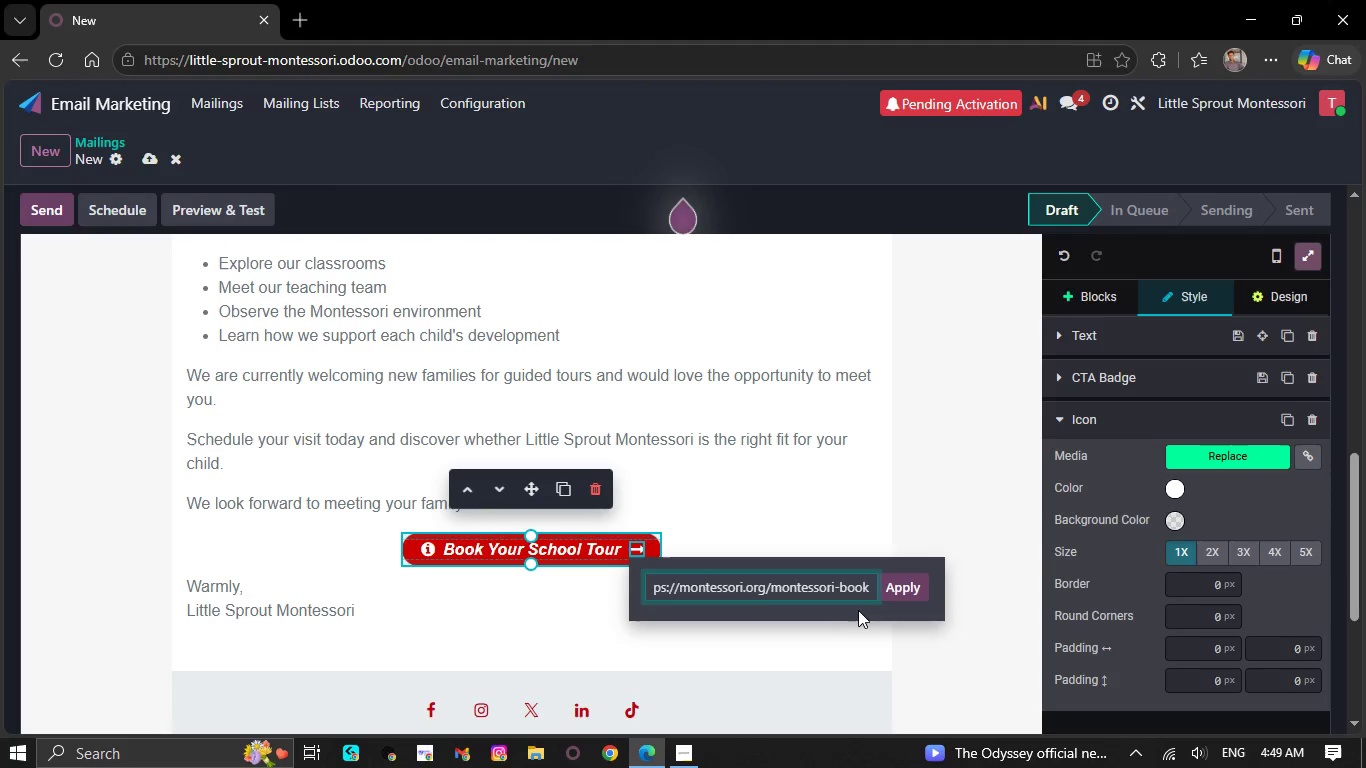 
left_click([885, 589])
 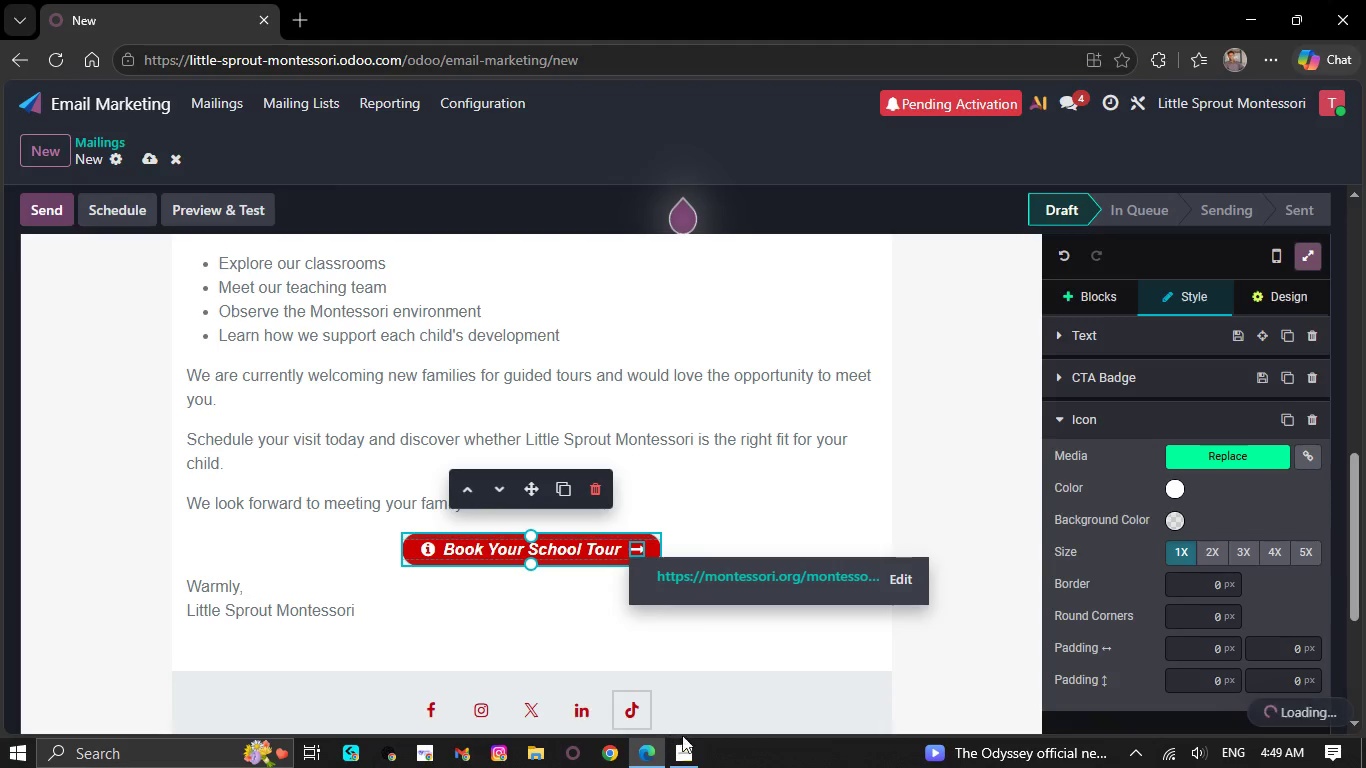 
left_click([687, 746])